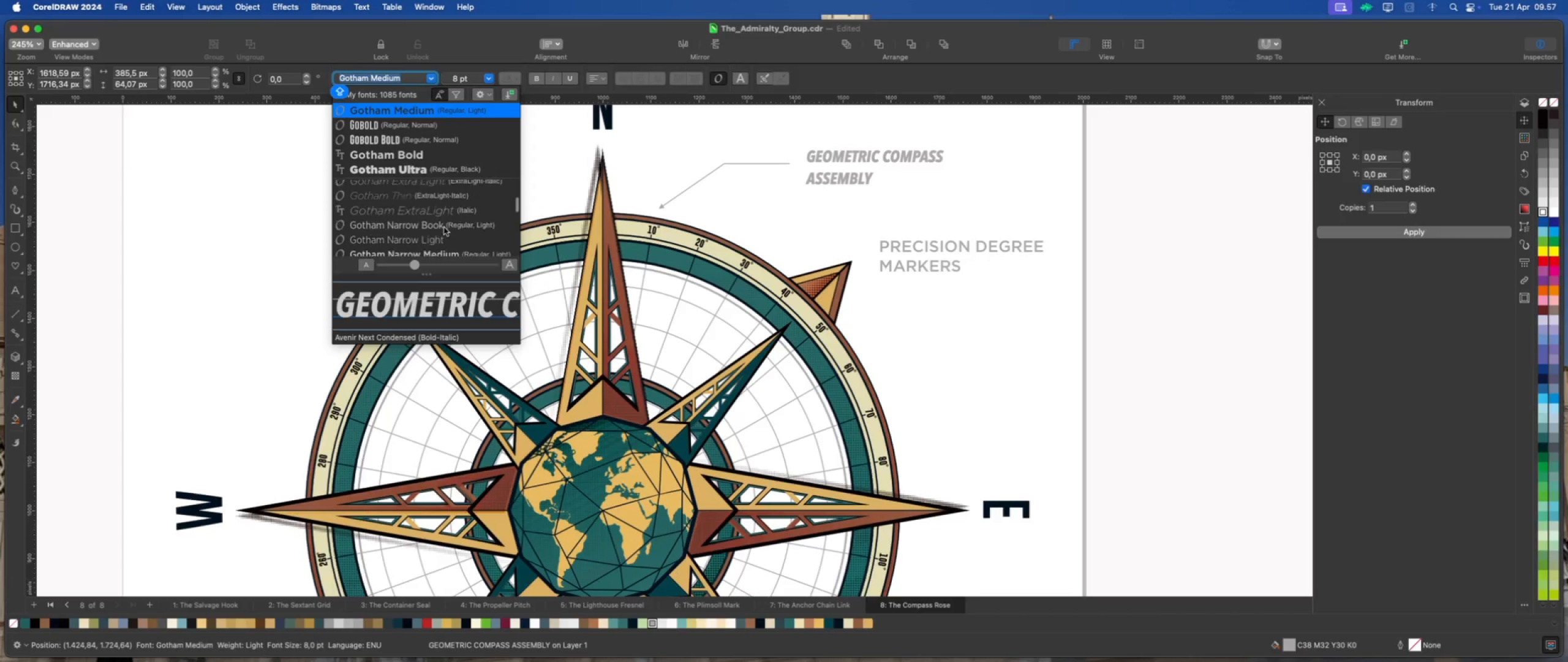 
scroll: coordinate [444, 227], scroll_direction: down, amount: 5.0
 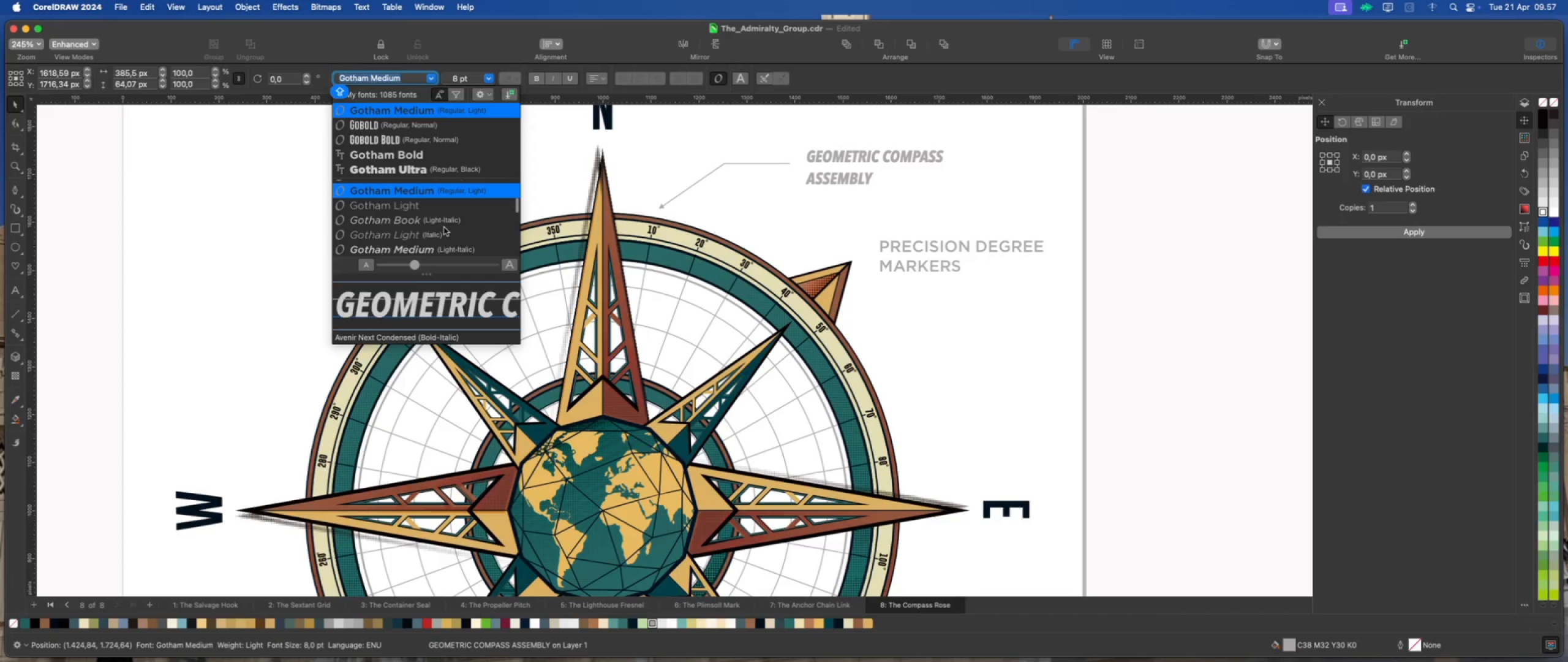 
left_click([408, 209])
 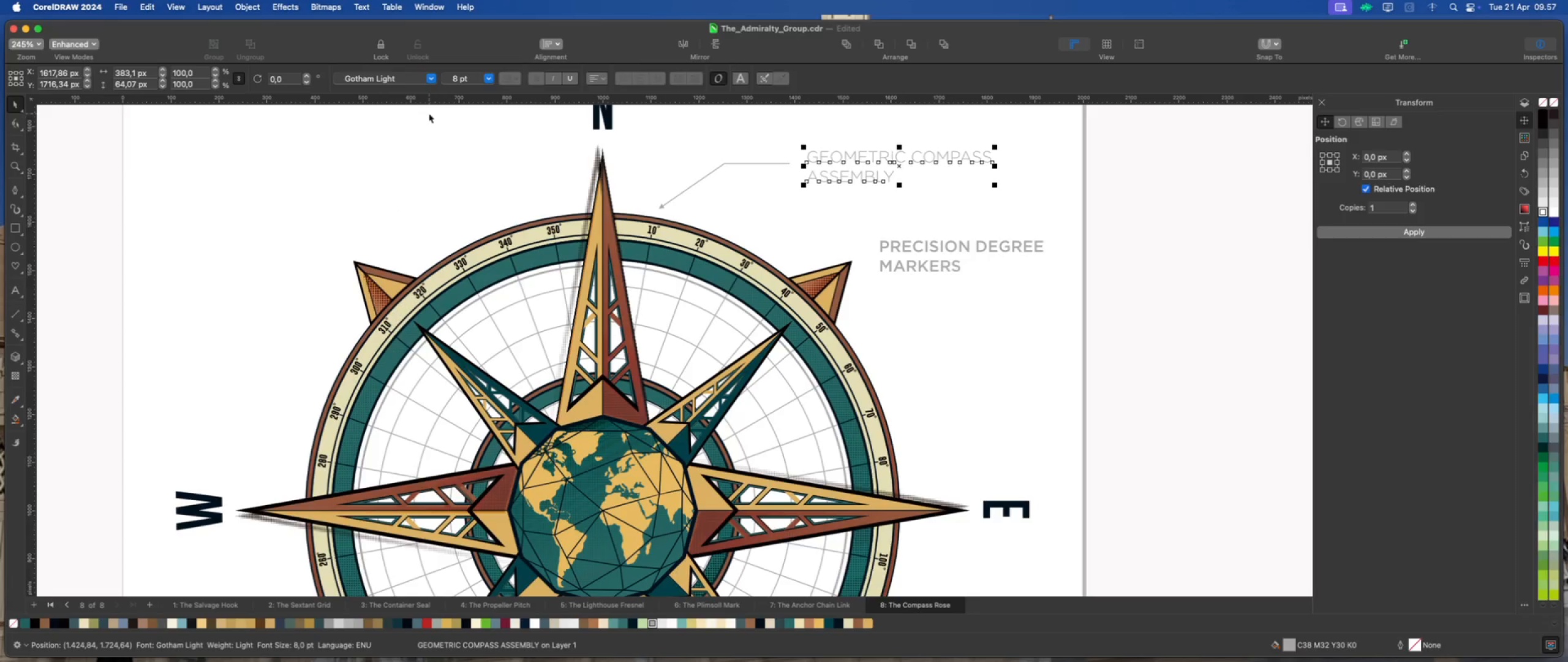 
left_click([434, 78])
 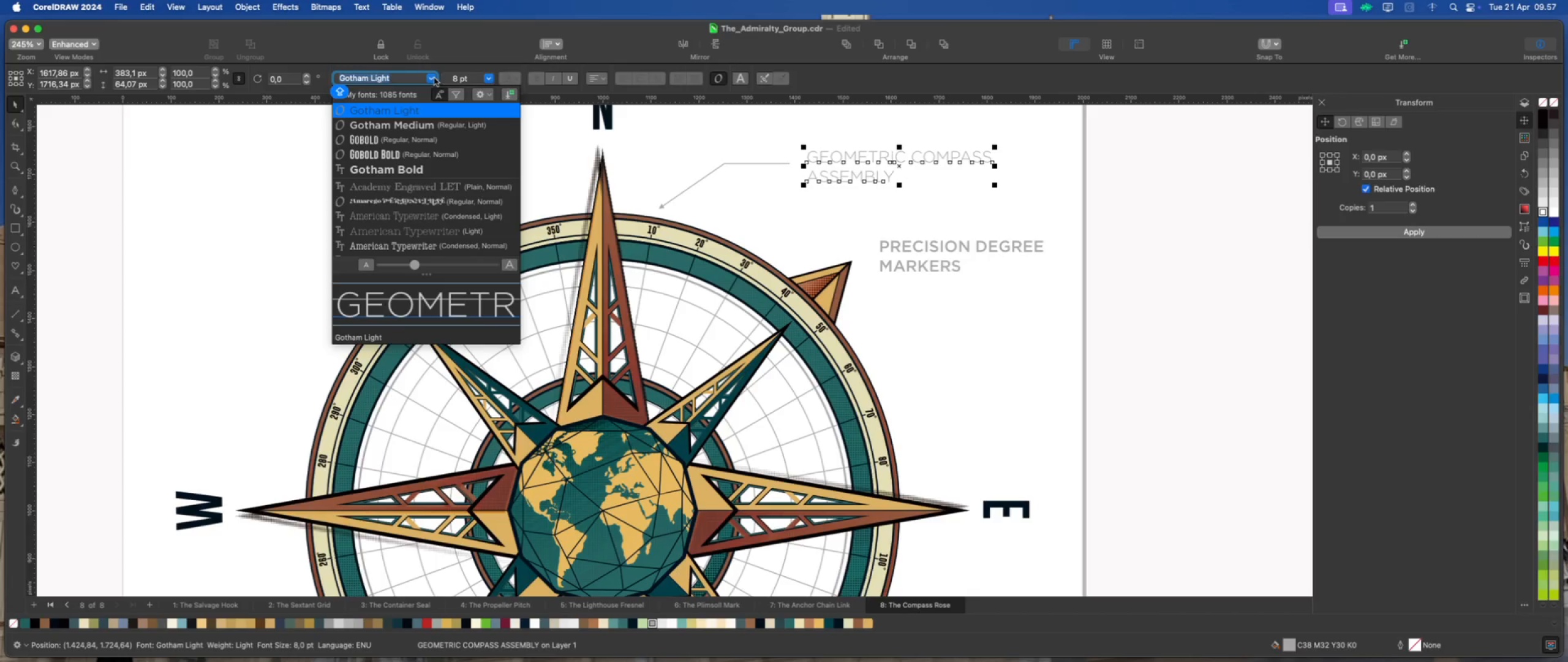 
scroll: coordinate [458, 226], scroll_direction: down, amount: 315.0
 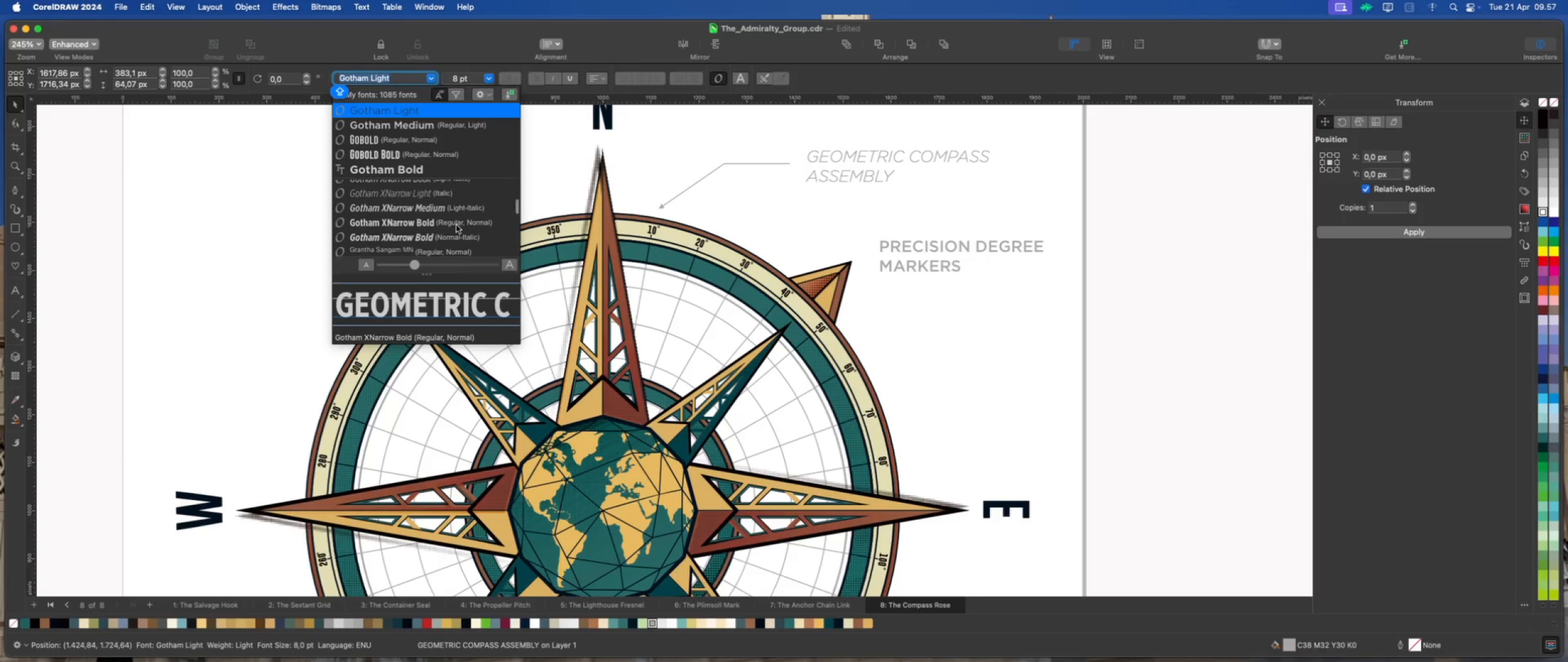 
scroll: coordinate [456, 225], scroll_direction: up, amount: 6.0
 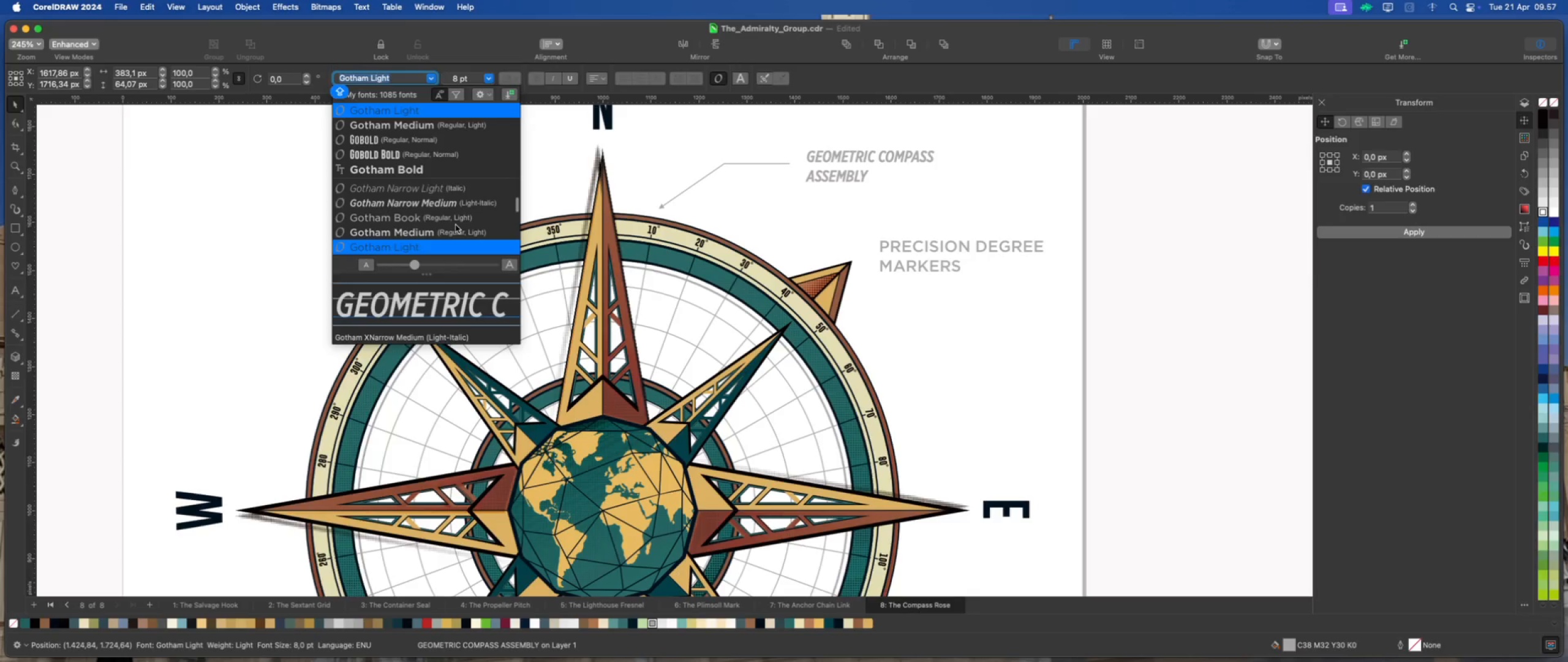 
wait(5.14)
 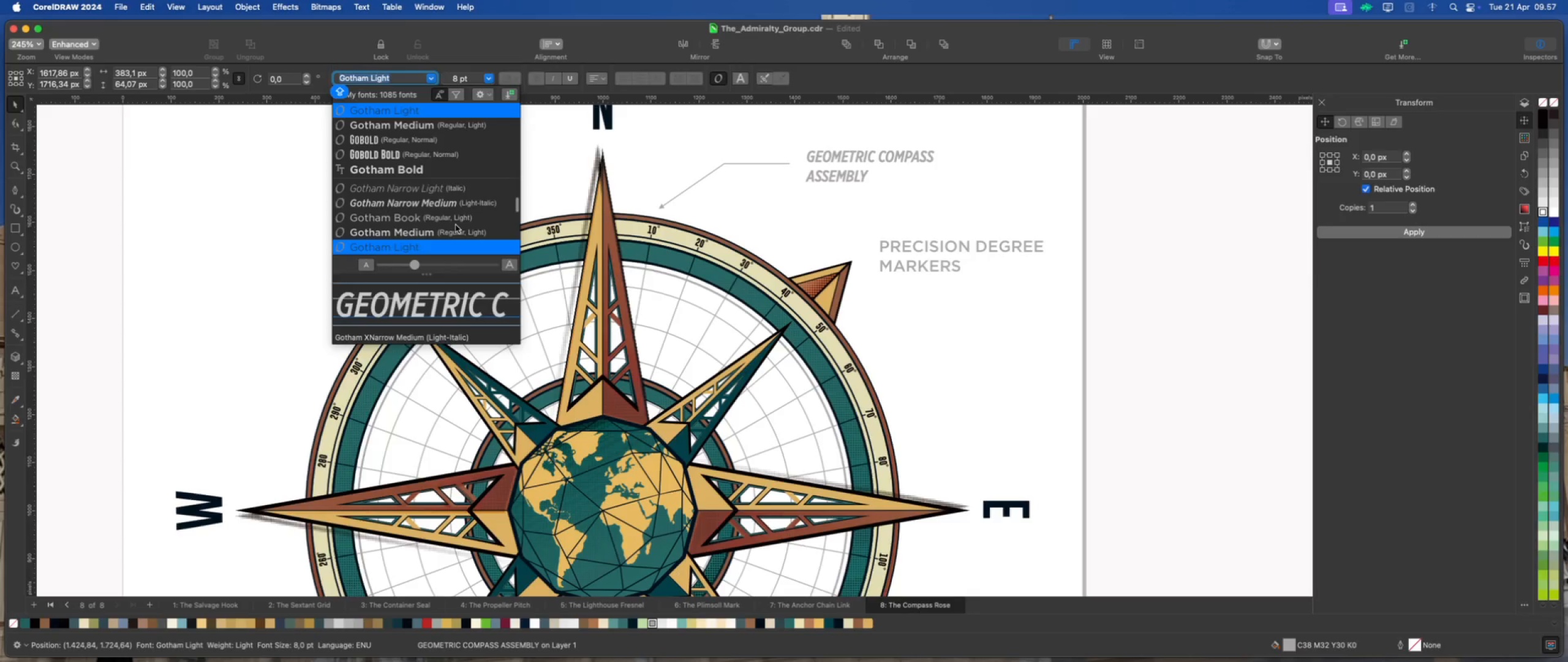 
left_click_drag(start_coordinate=[473, 78], to_coordinate=[437, 79])
 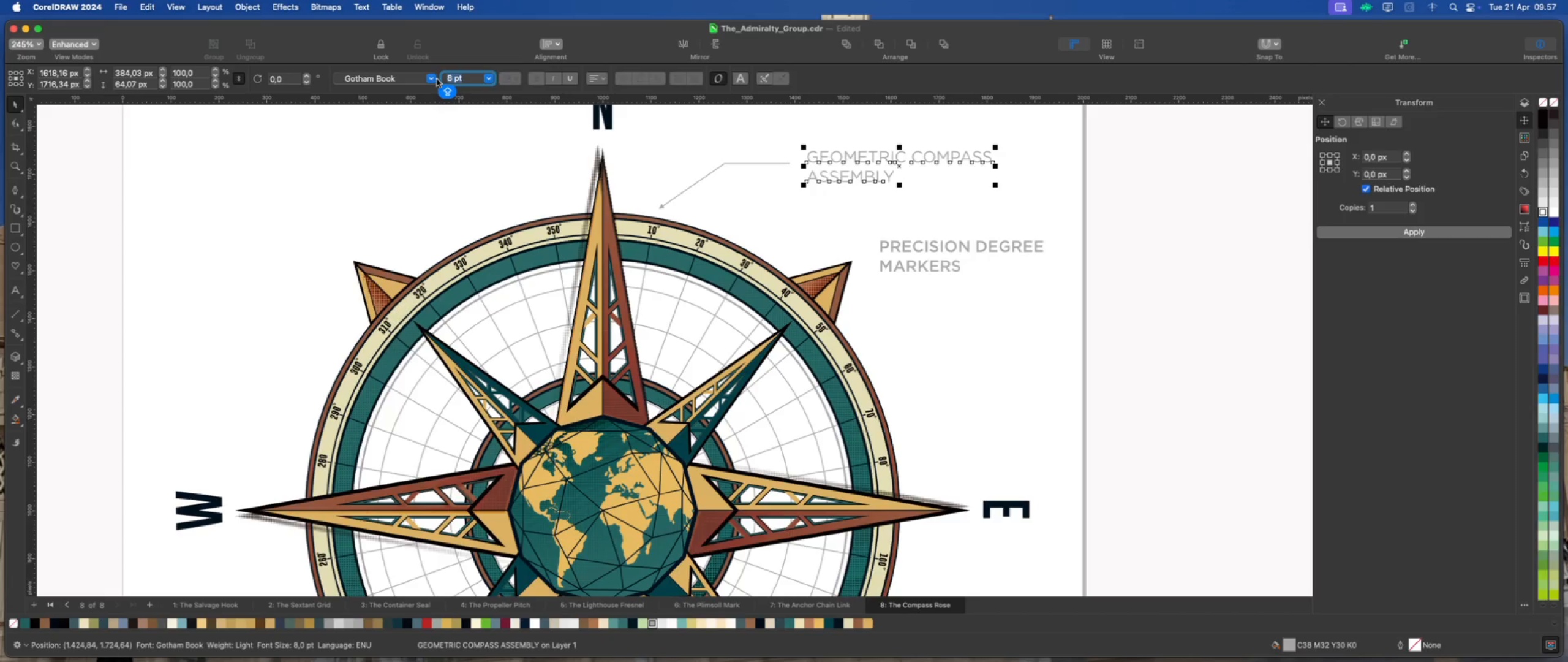 
key(Numpad6)
 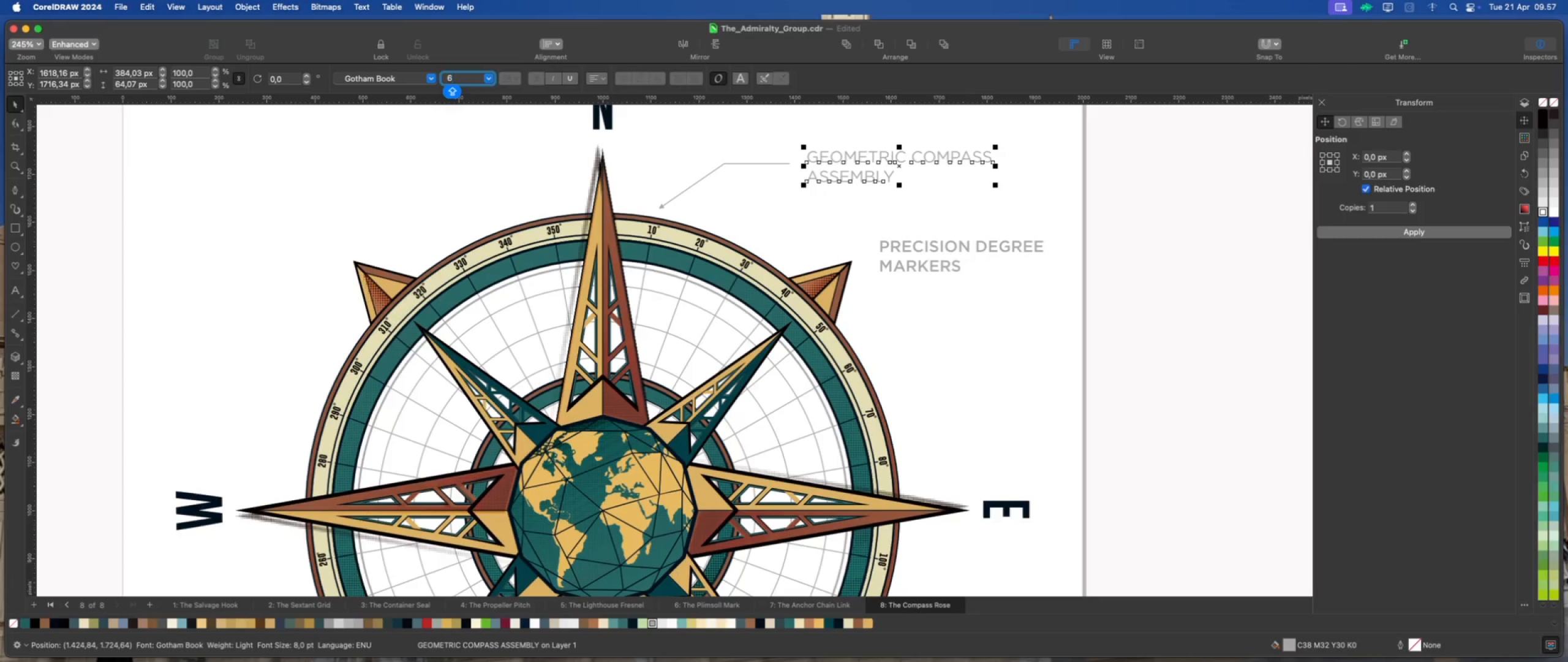 
key(Enter)
 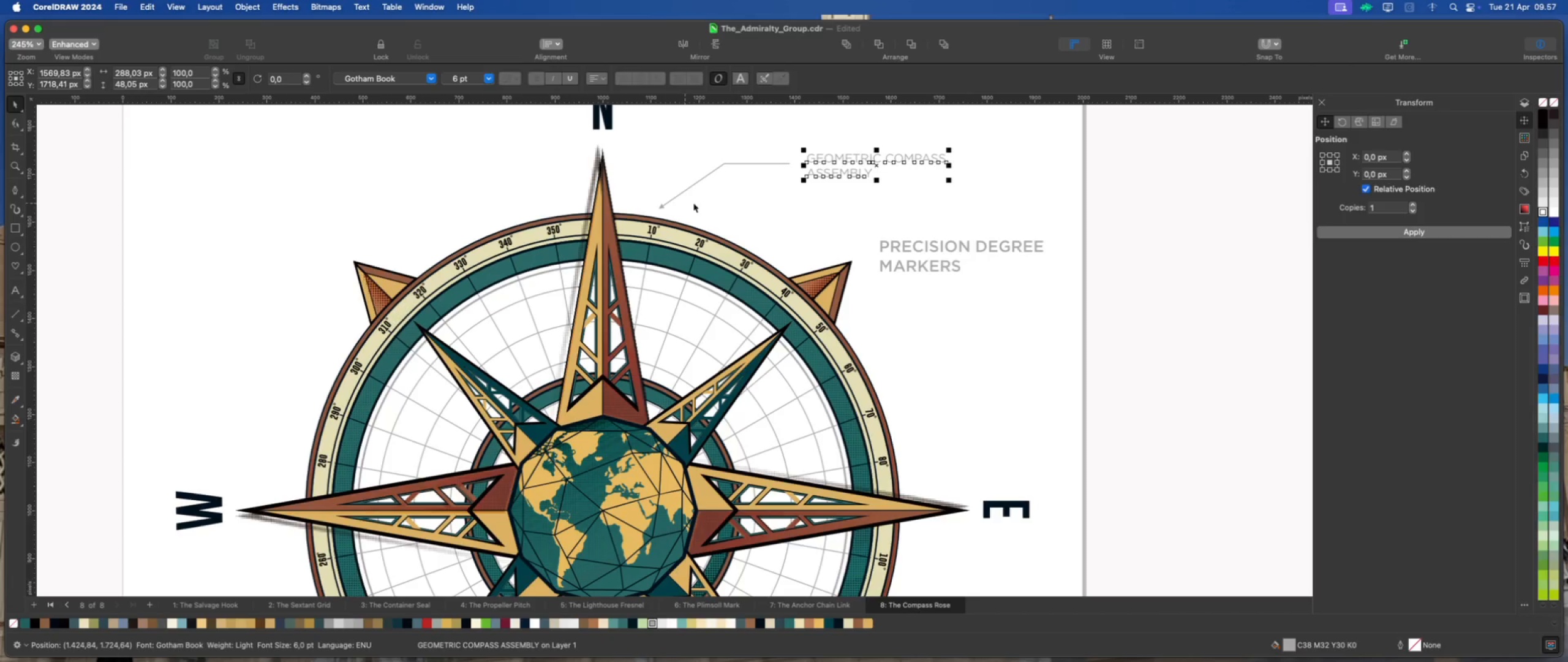 
left_click([875, 213])
 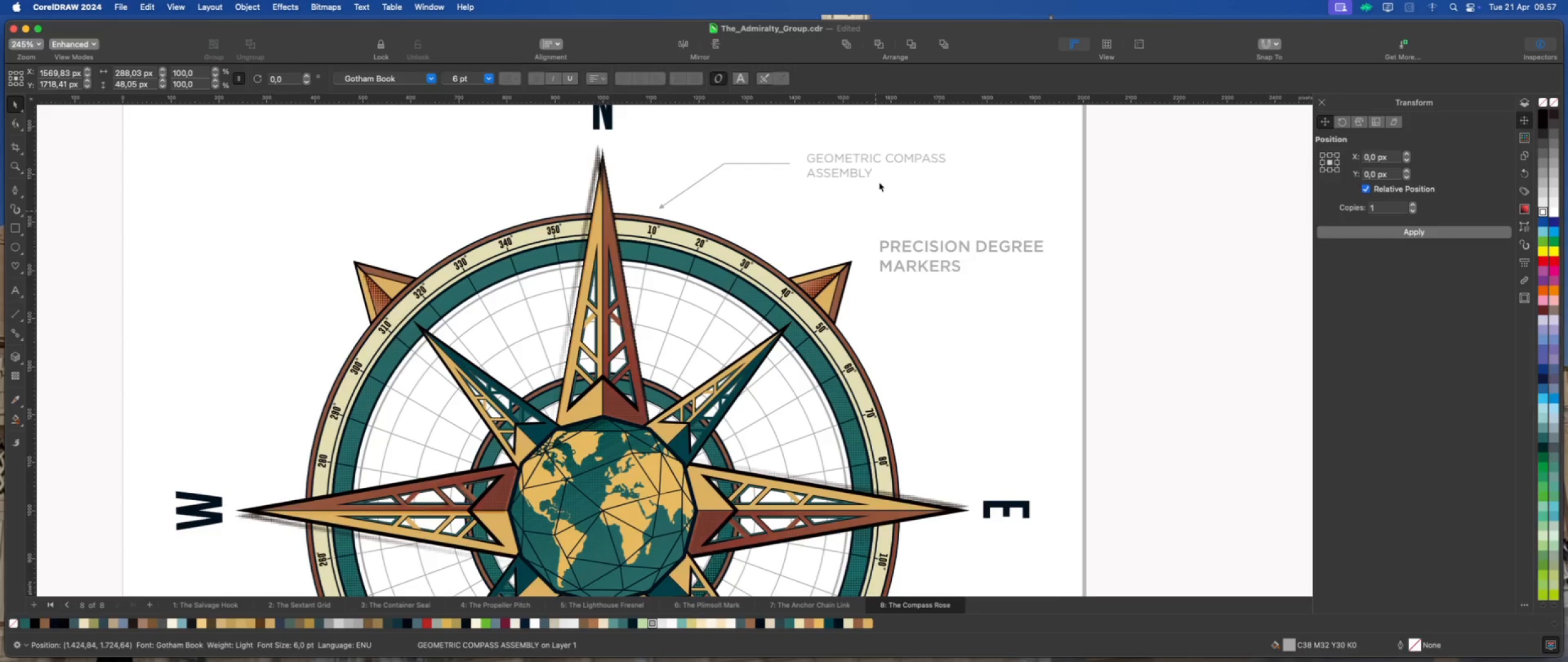 
scroll: coordinate [879, 182], scroll_direction: down, amount: 2.0
 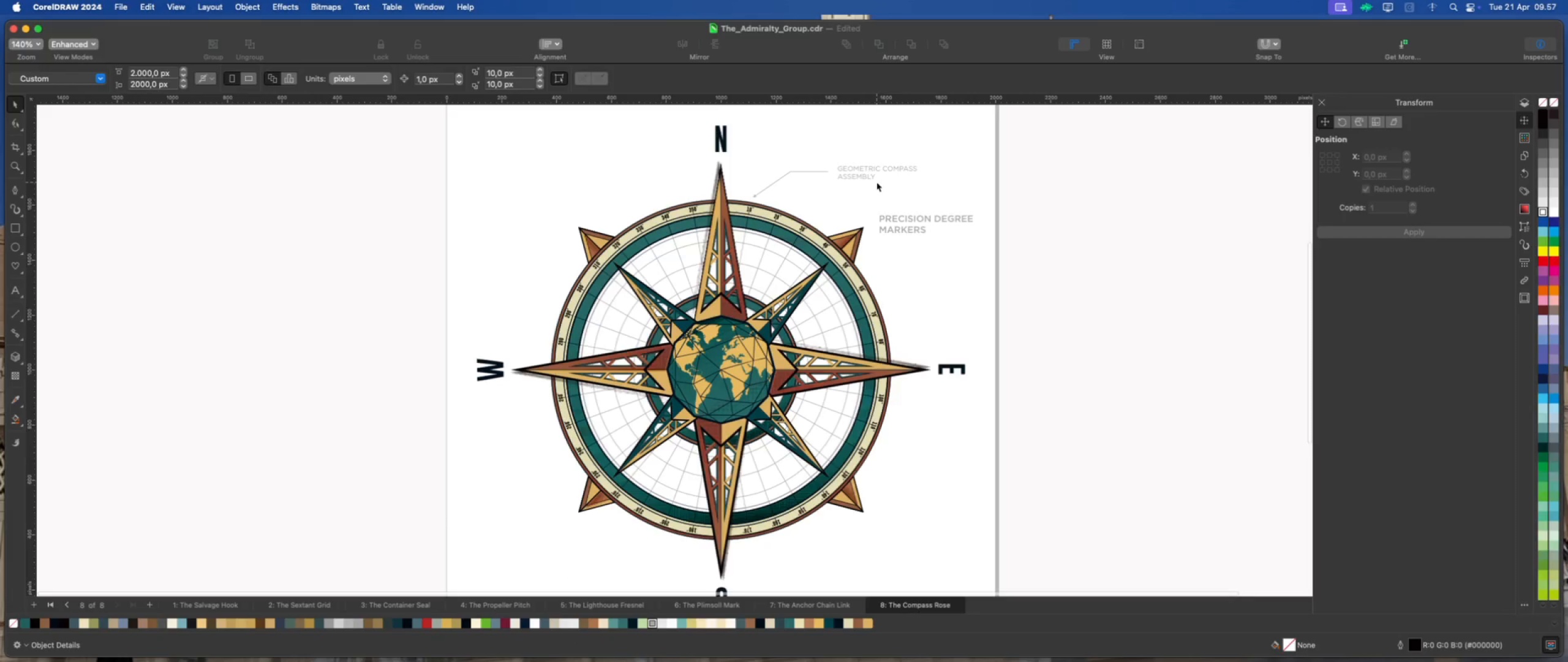 
scroll: coordinate [869, 183], scroll_direction: up, amount: 1.0
 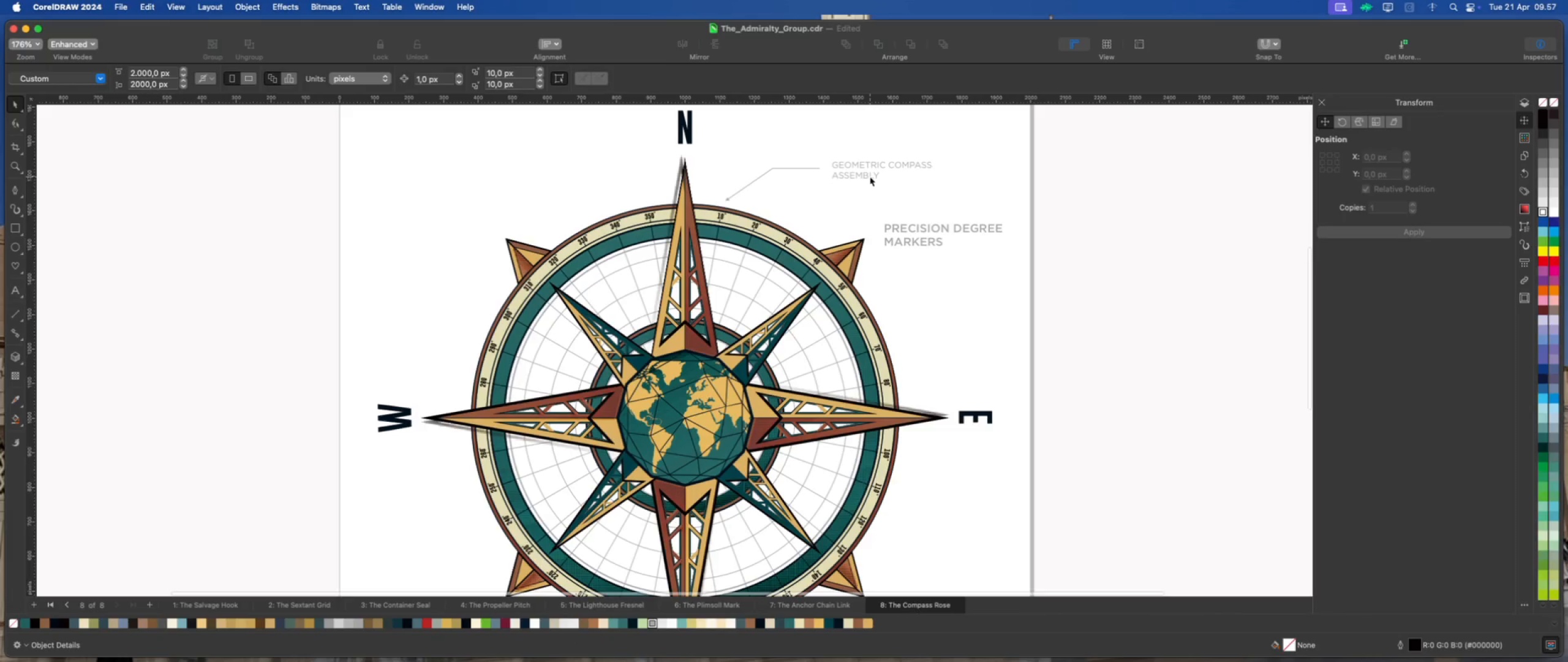 
left_click([870, 177])
 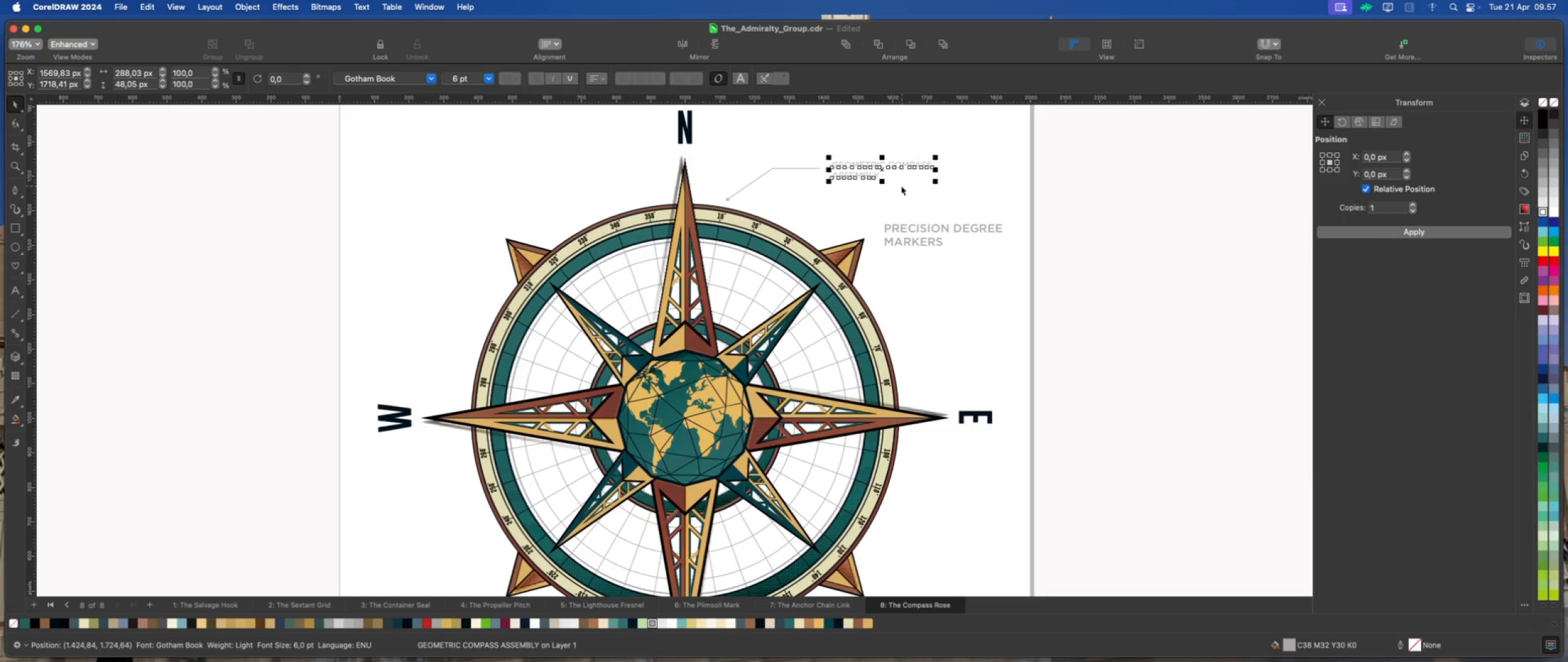 
left_click([473, 82])
 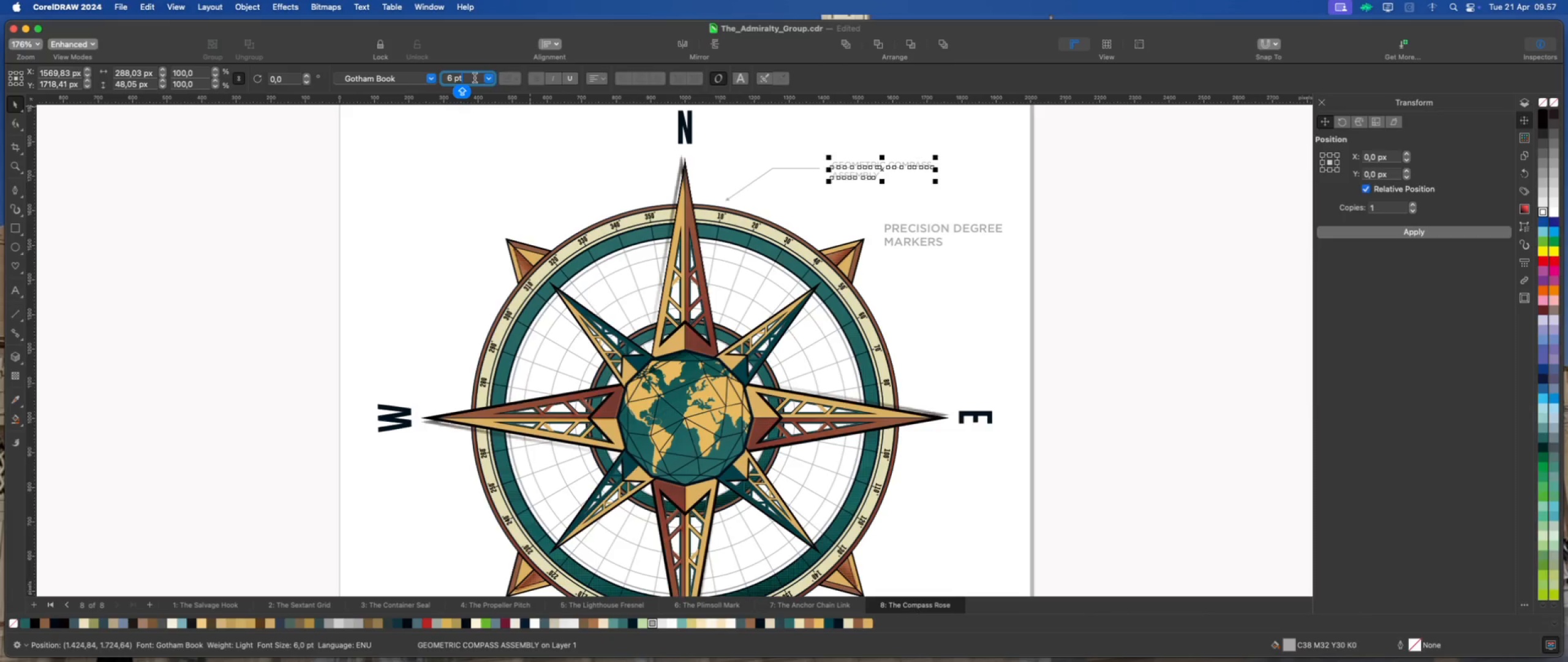 
left_click_drag(start_coordinate=[475, 78], to_coordinate=[430, 81])
 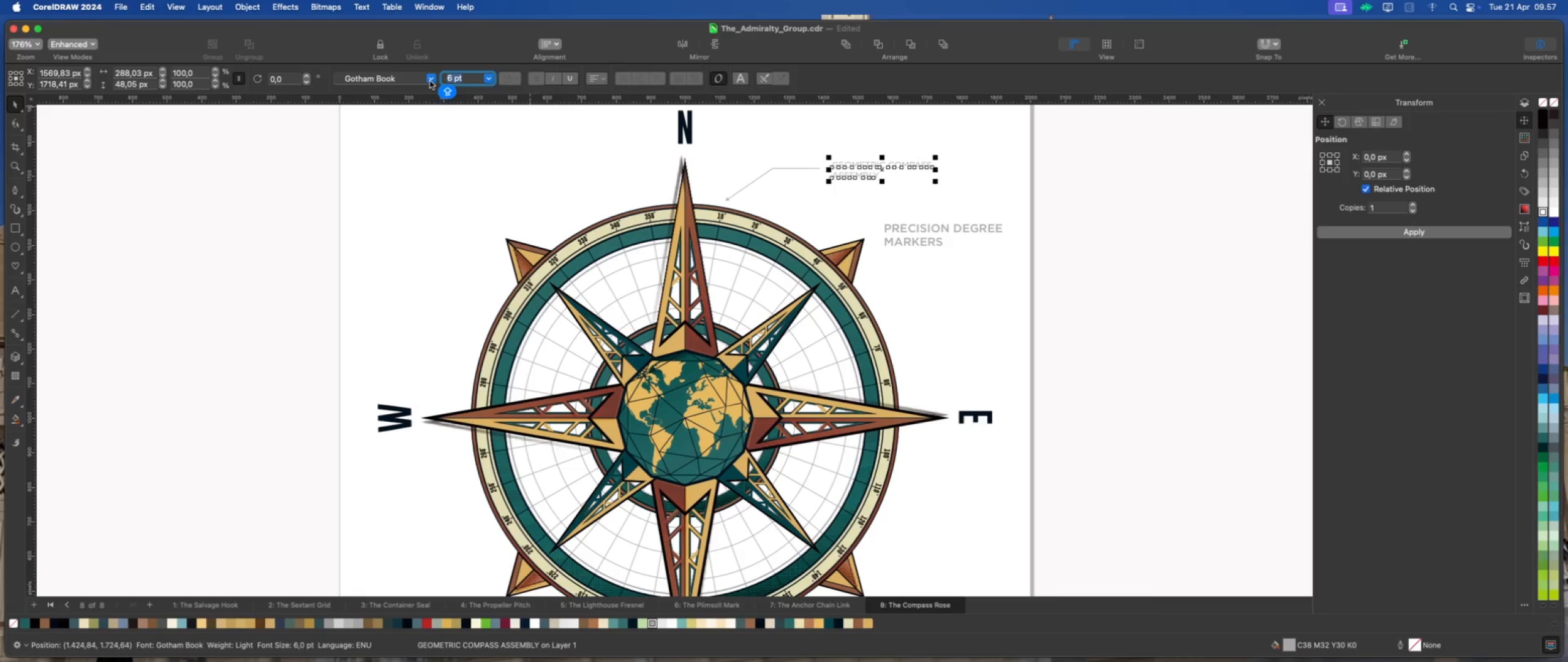 
key(Numpad7)
 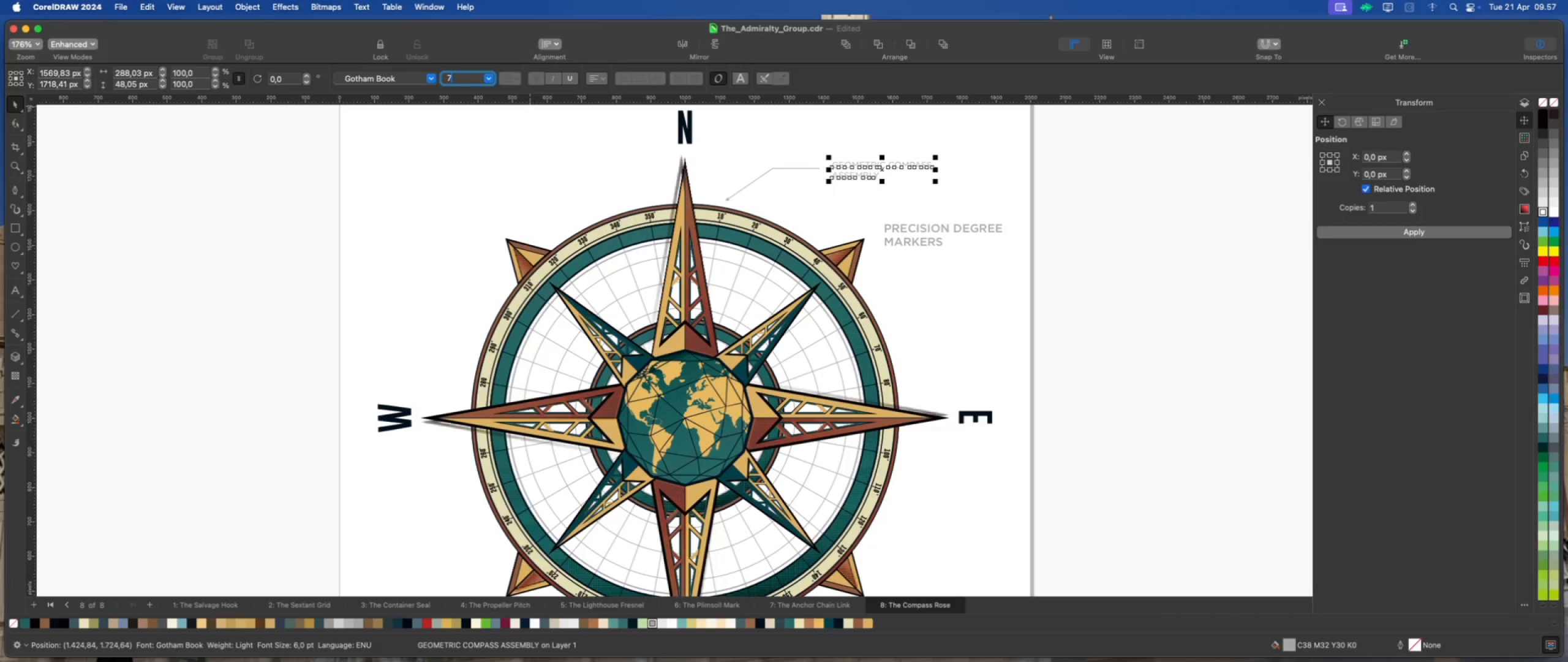 
key(Enter)
 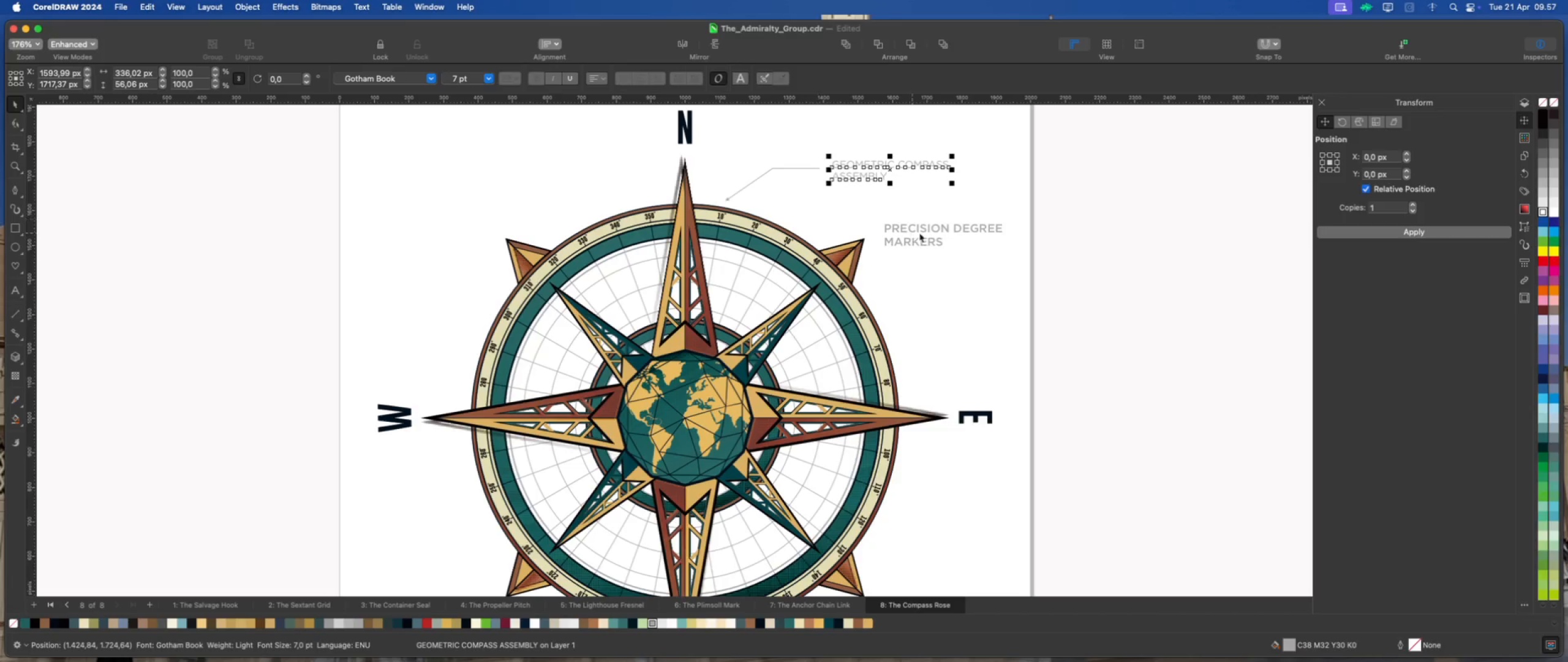 
left_click([986, 188])
 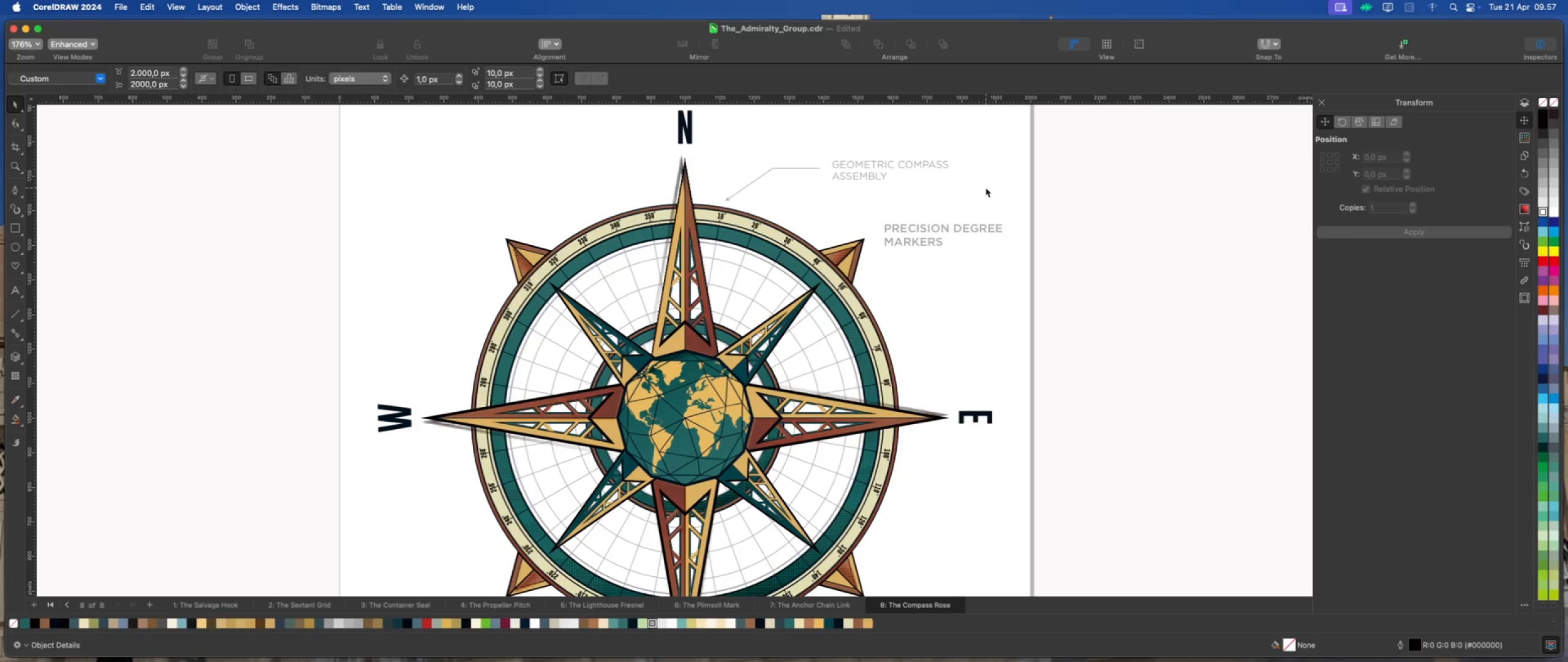 
scroll: coordinate [888, 180], scroll_direction: none, amount: 0.0
 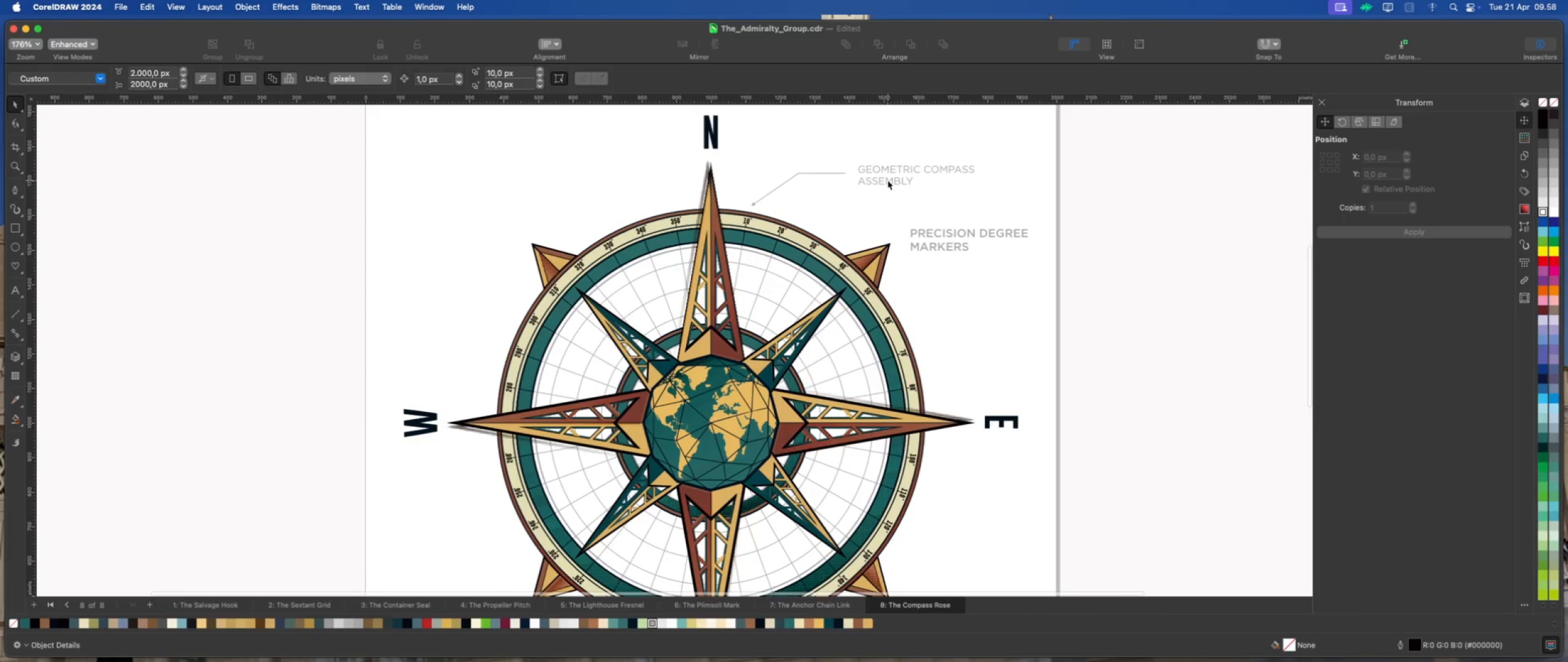 
left_click([888, 180])
 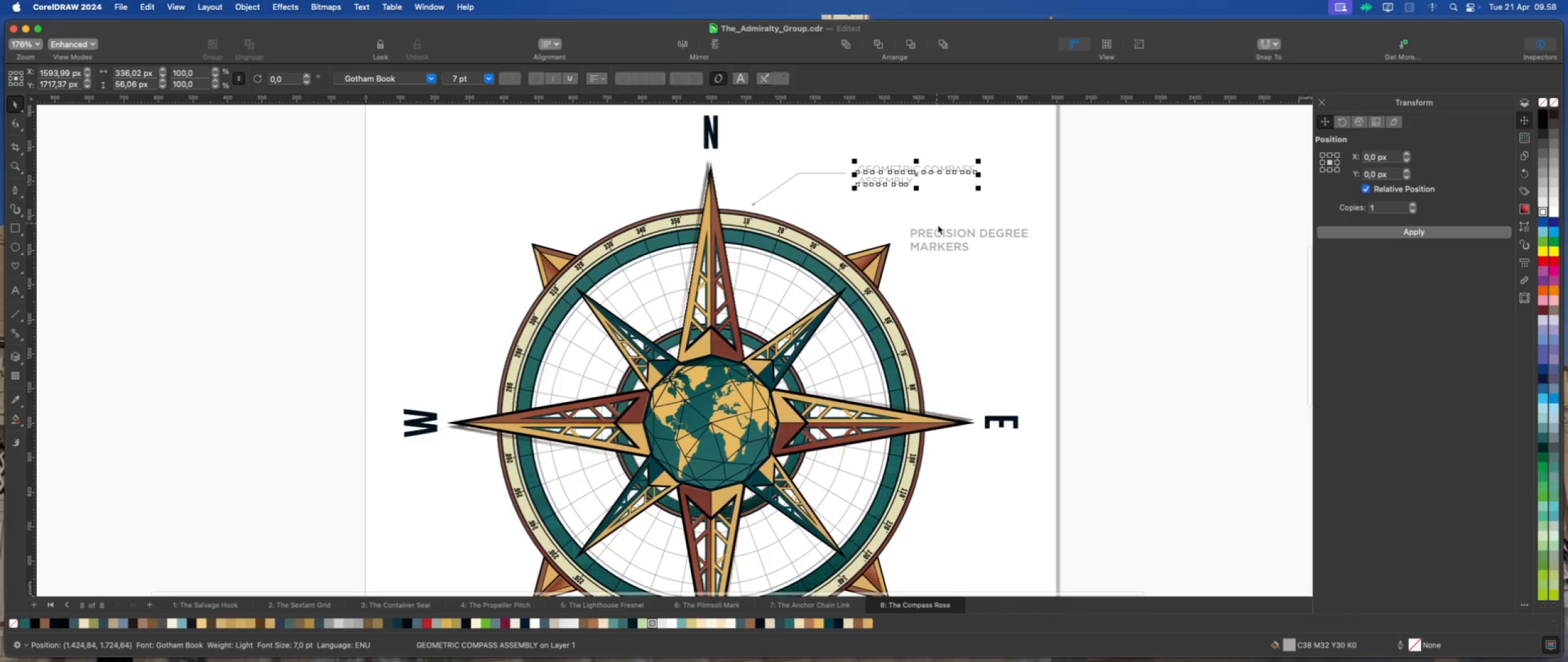 
left_click([940, 230])
 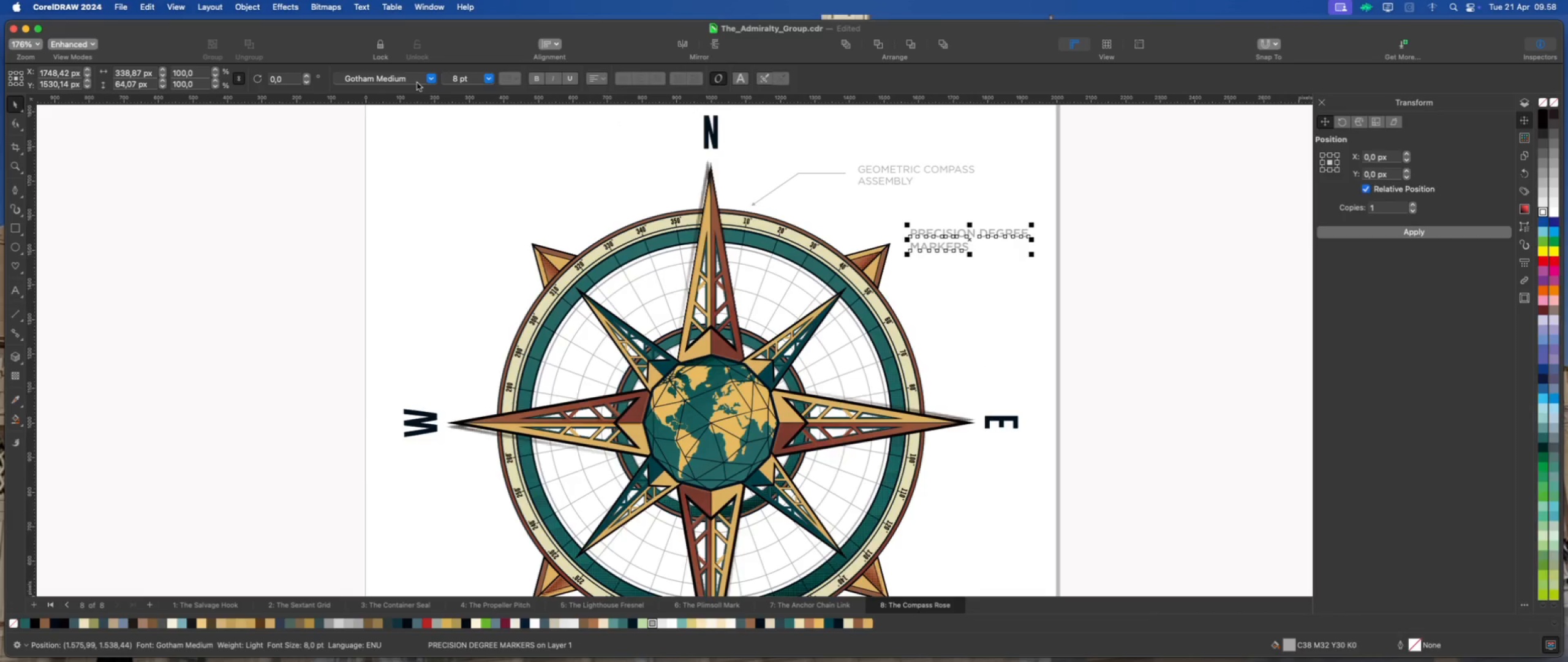 
left_click([428, 80])
 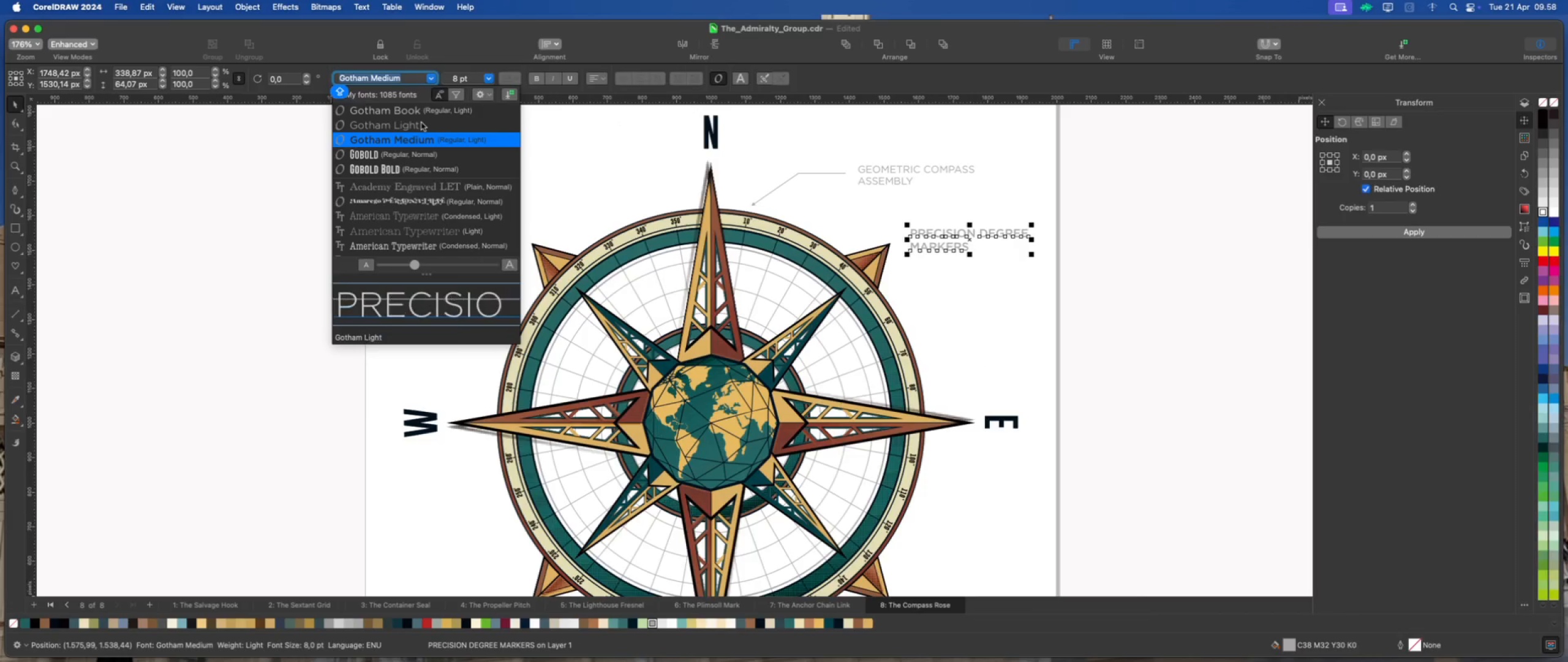 
left_click([424, 113])
 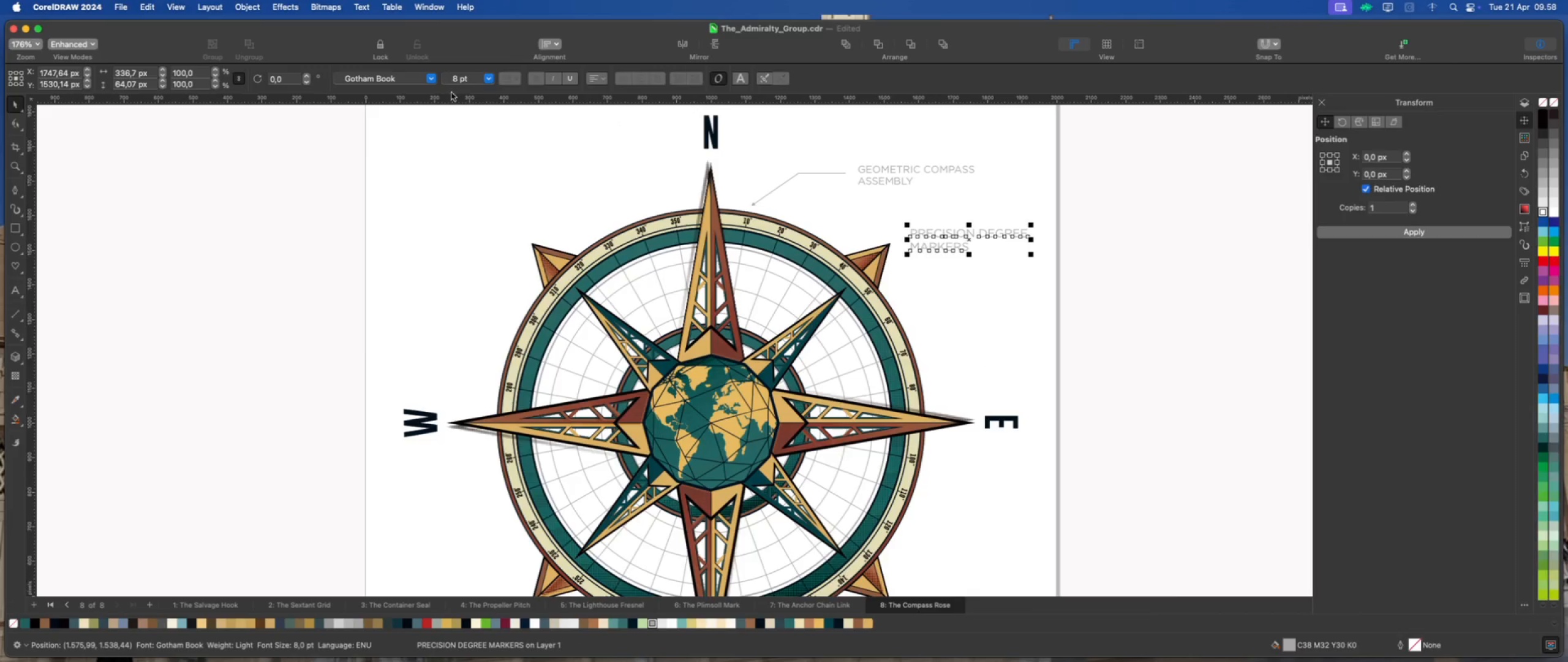 
left_click([469, 79])
 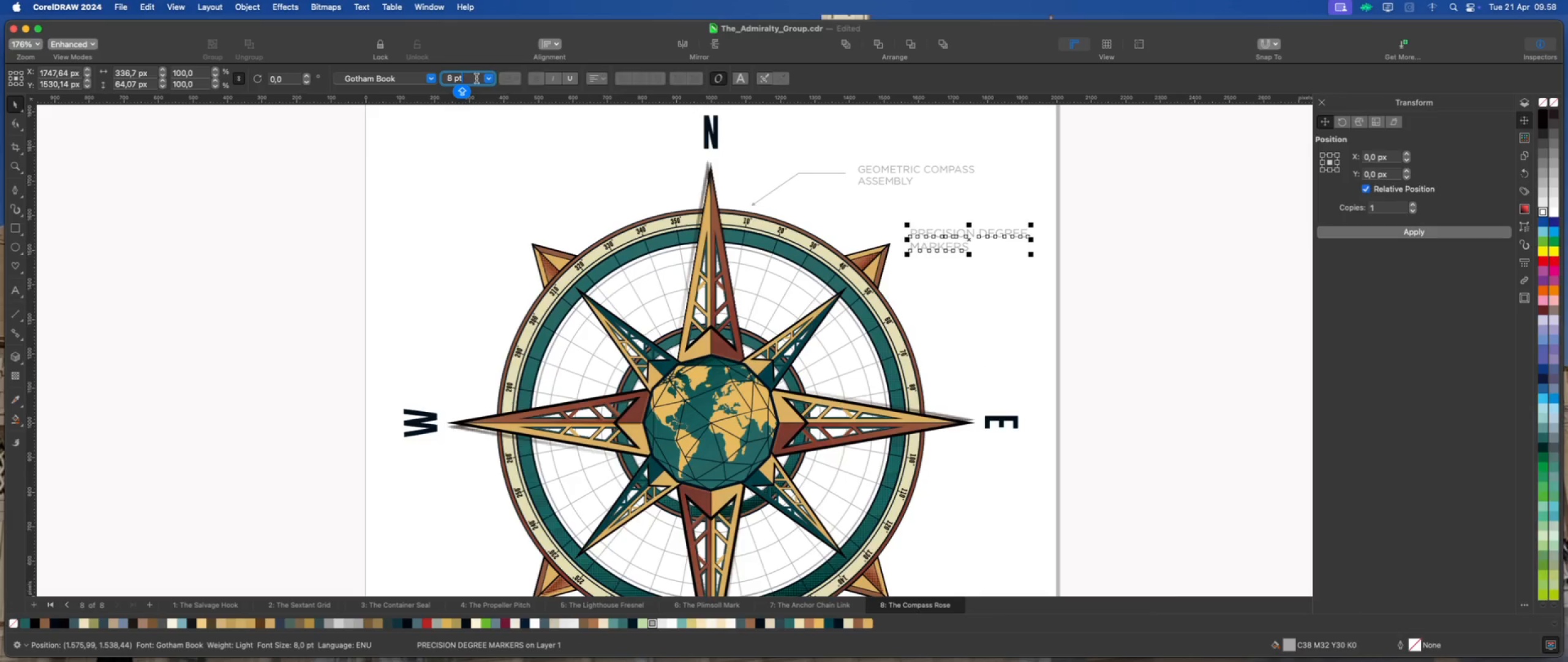 
left_click_drag(start_coordinate=[474, 78], to_coordinate=[437, 80])
 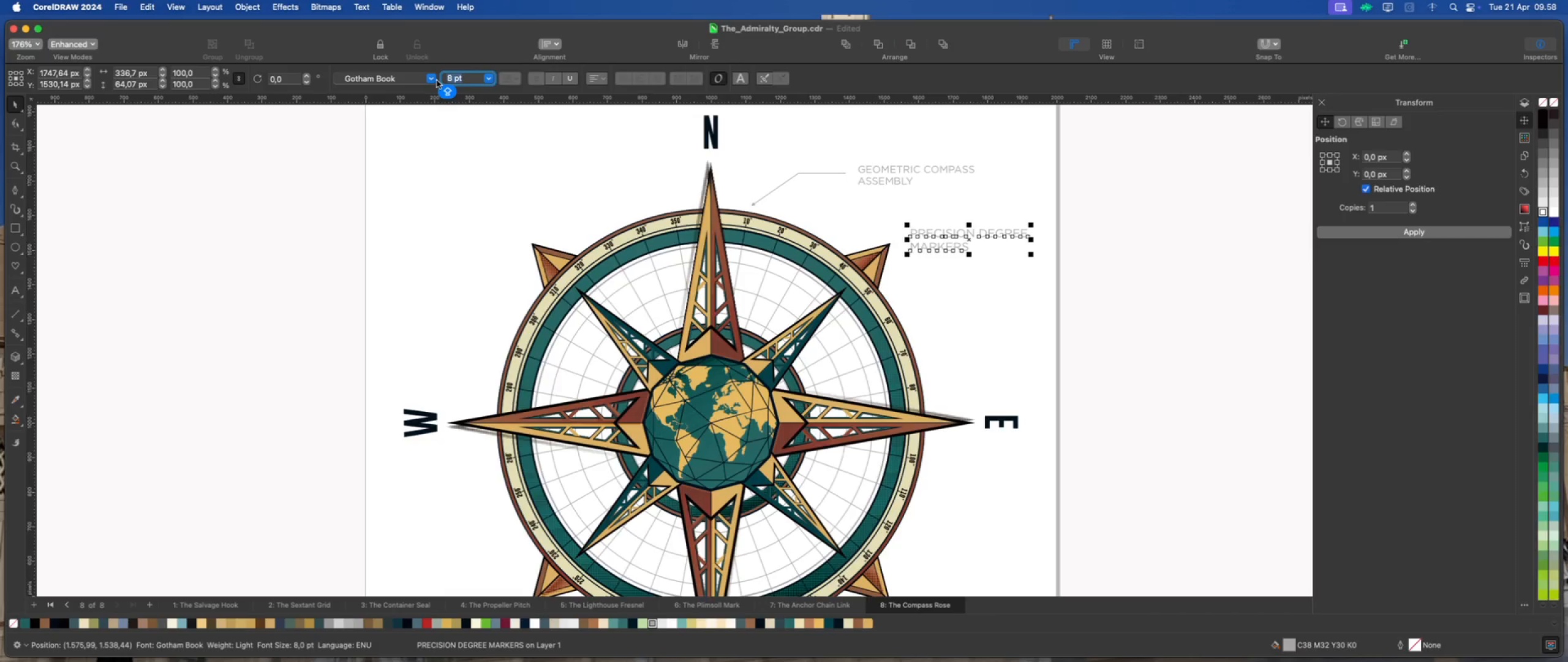 
key(Numpad7)
 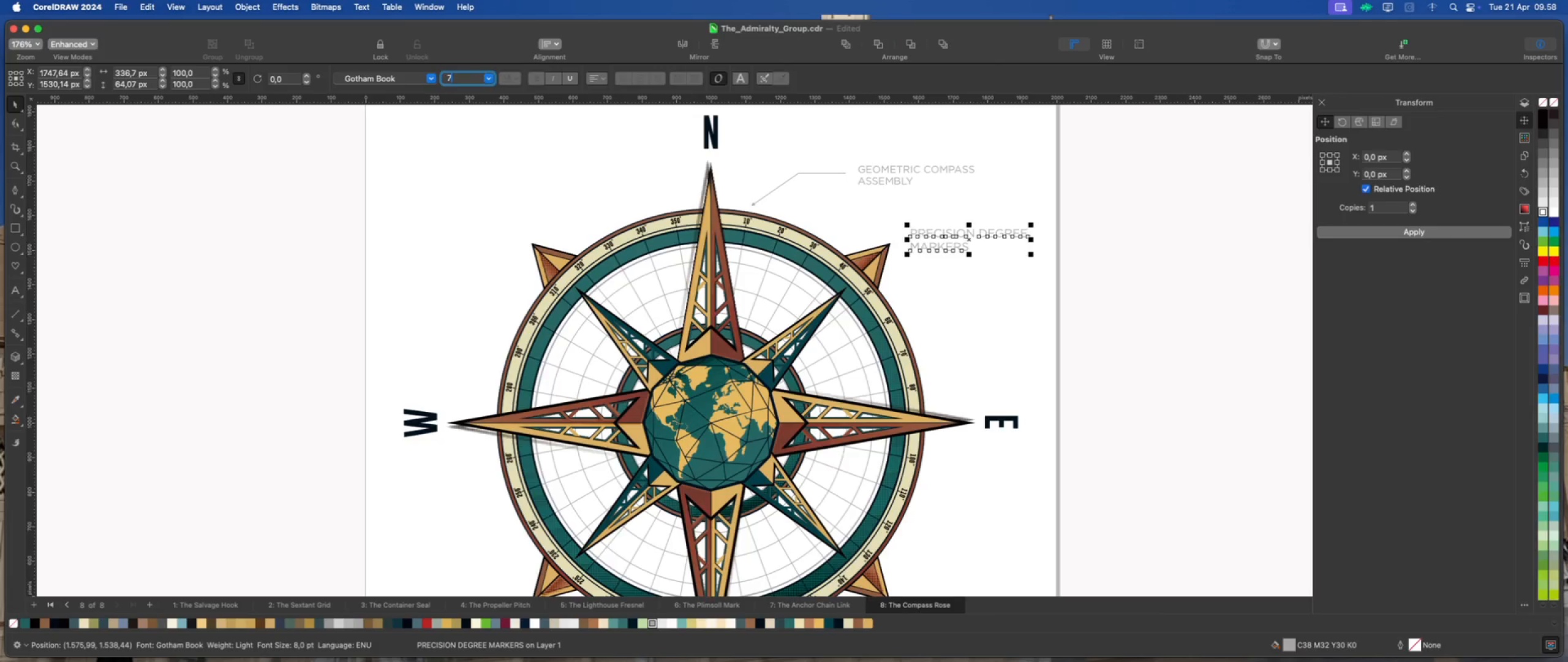 
key(Enter)
 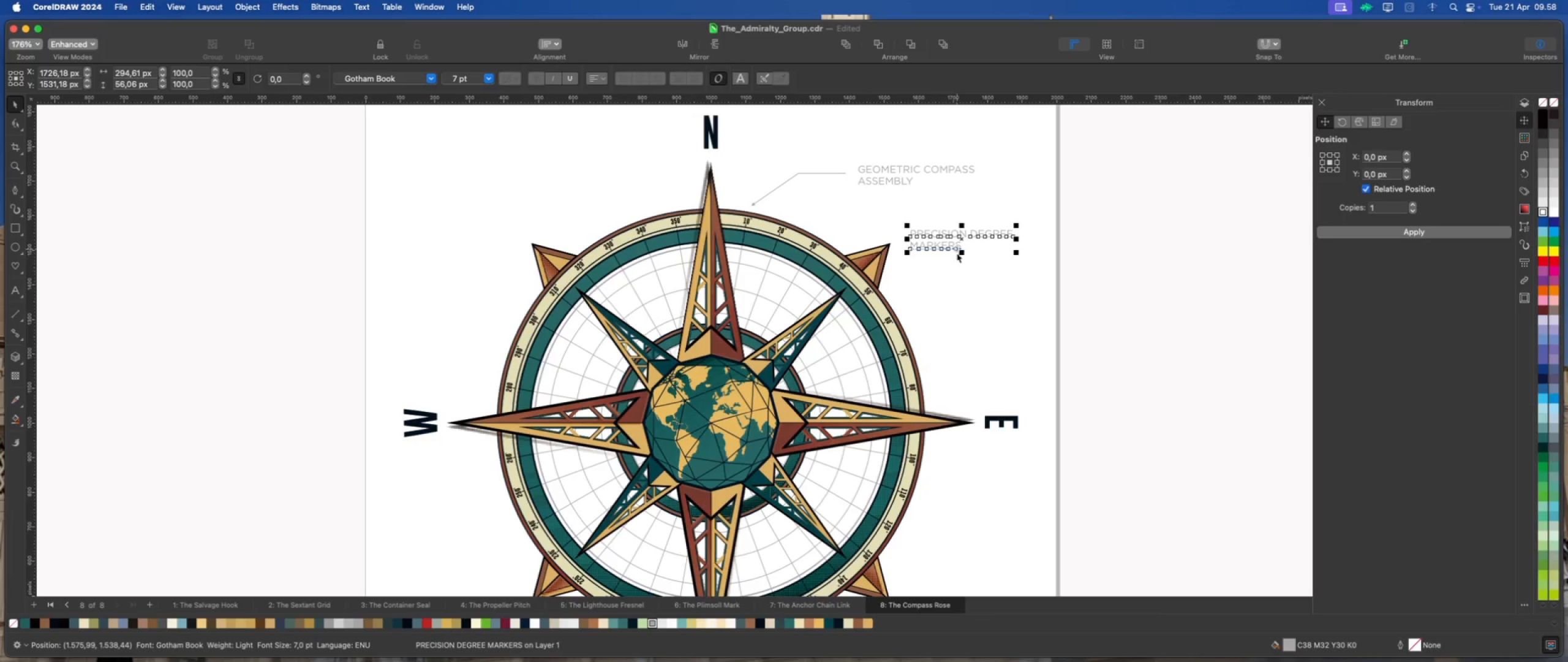 
left_click_drag(start_coordinate=[959, 240], to_coordinate=[968, 224])
 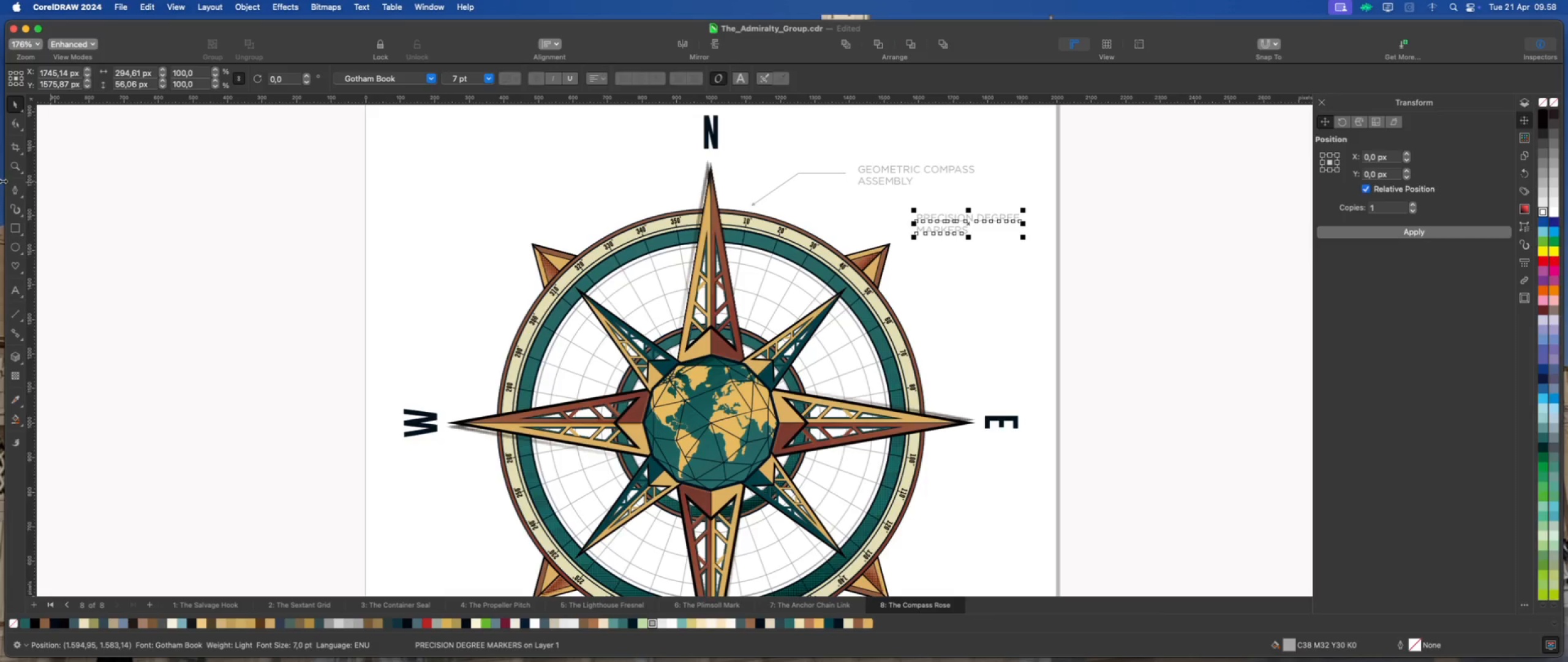 
left_click([10, 193])
 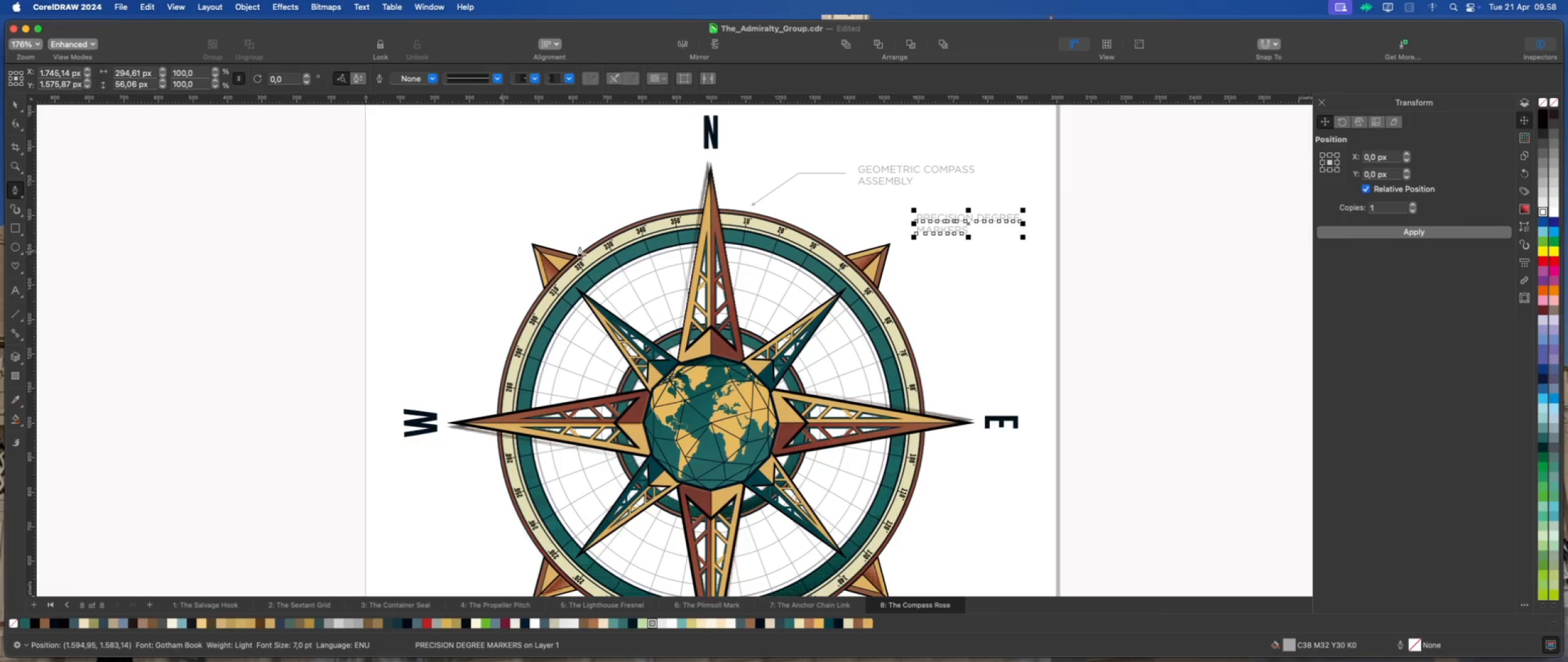 
scroll: coordinate [877, 235], scroll_direction: up, amount: 4.0
 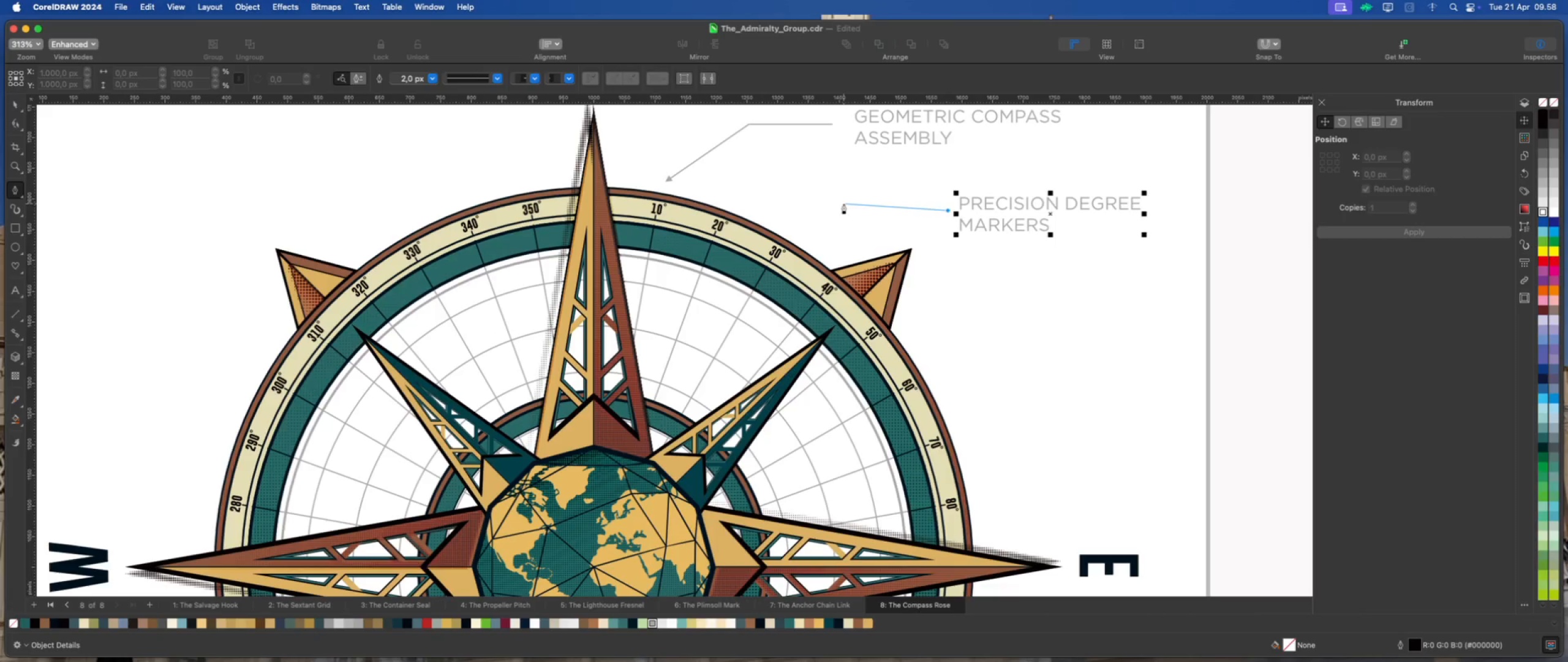 
hold_key(key=ShiftLeft, duration=0.82)
left_click([889, 209])
 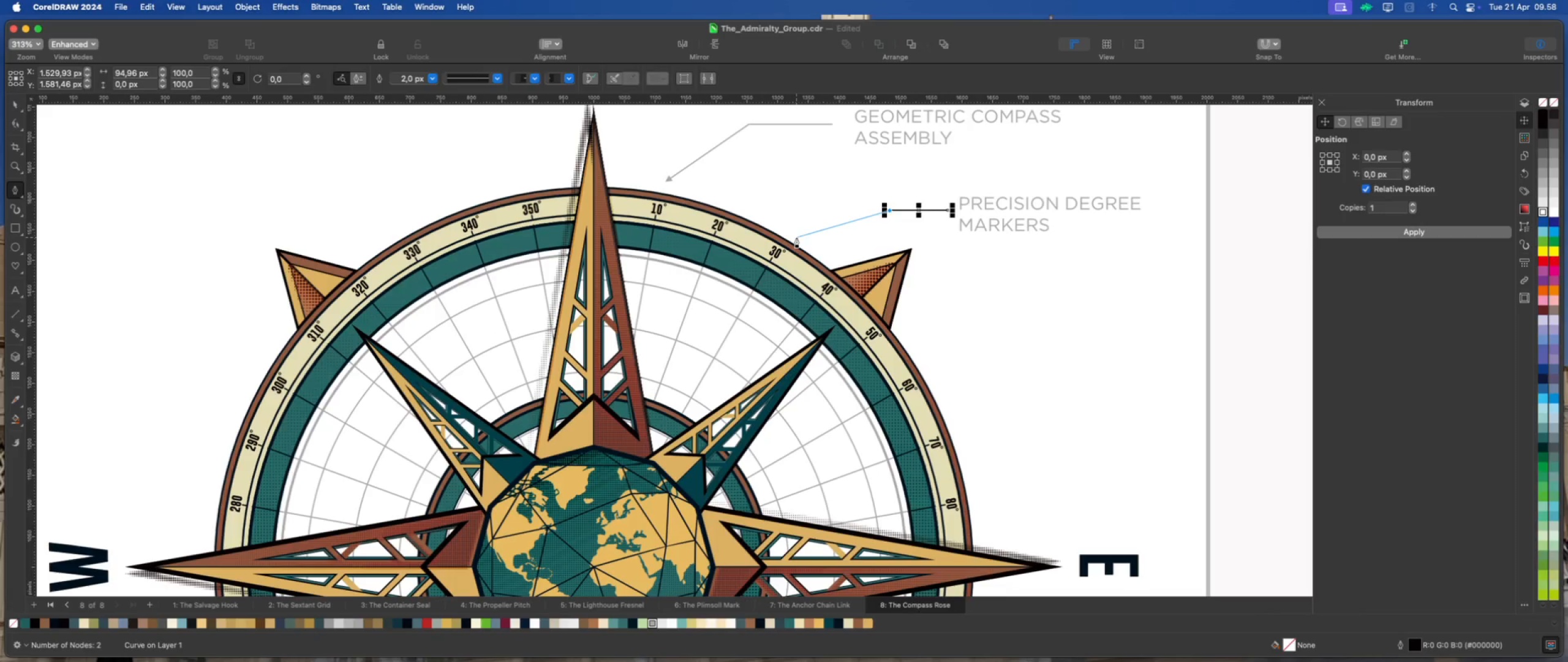 
left_click([796, 237])
 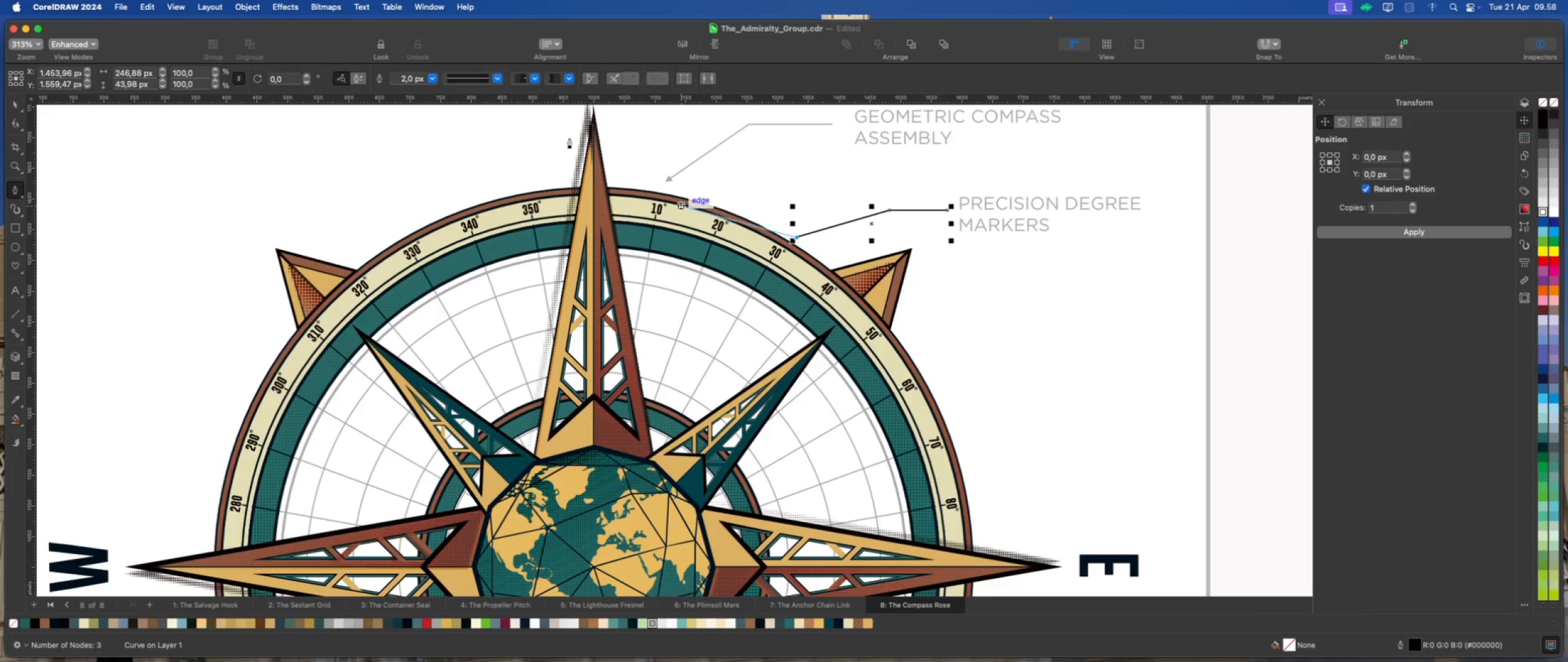 
left_click([567, 77])
 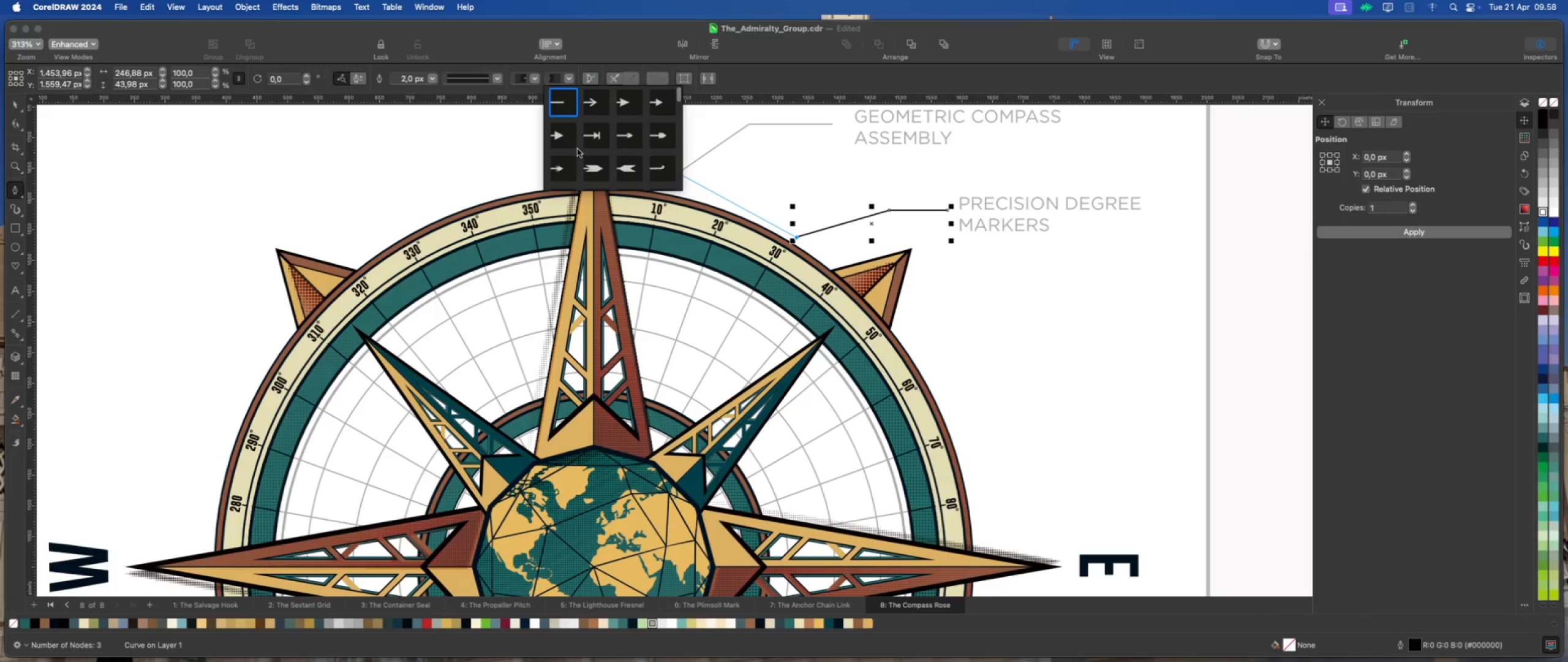 
scroll: coordinate [597, 169], scroll_direction: down, amount: 135.0
 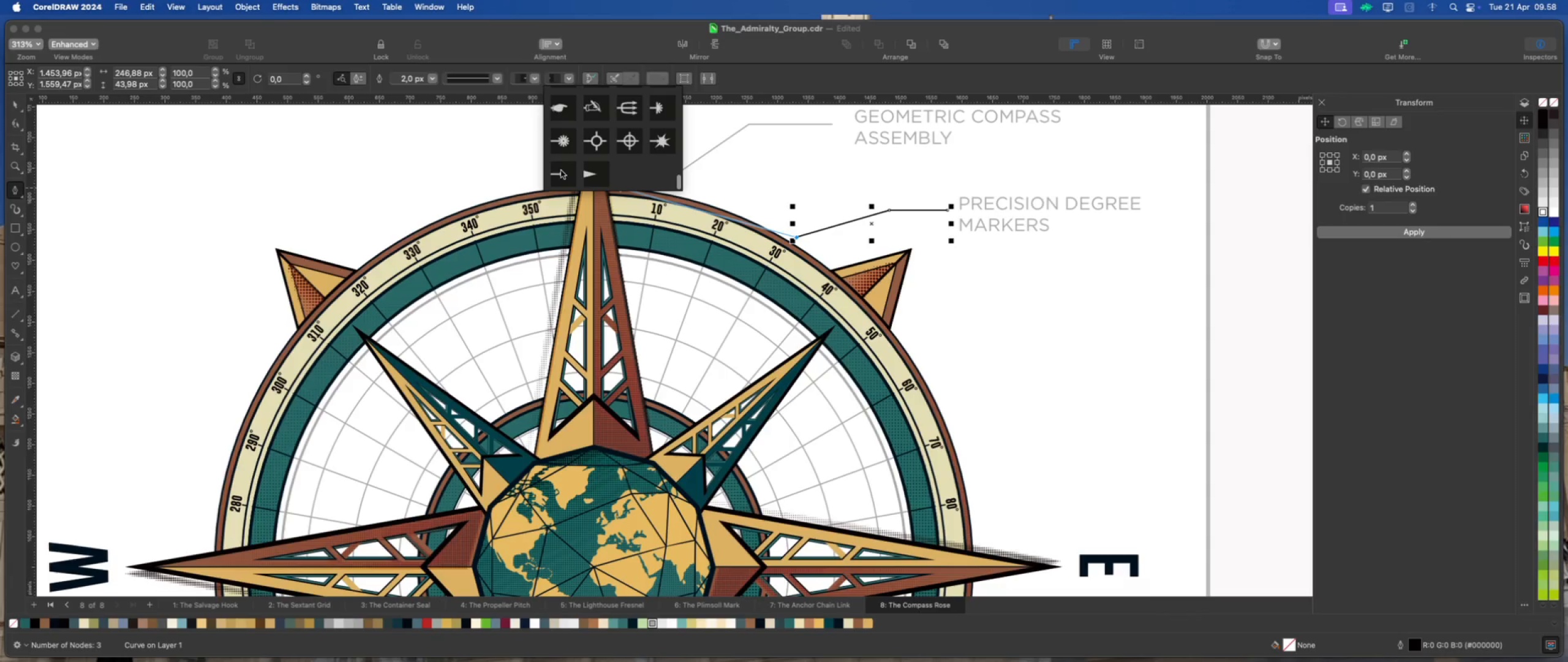 
left_click([560, 171])
 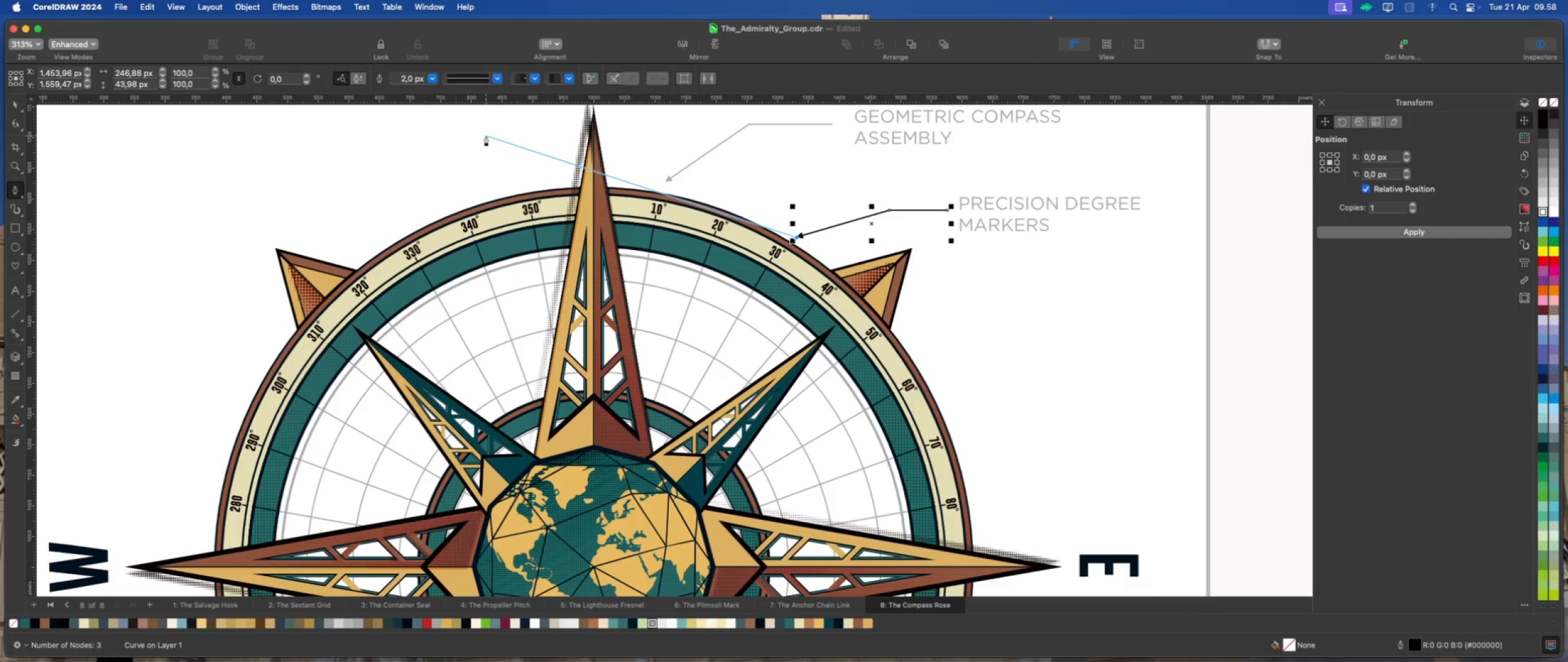 
wait(5.49)
 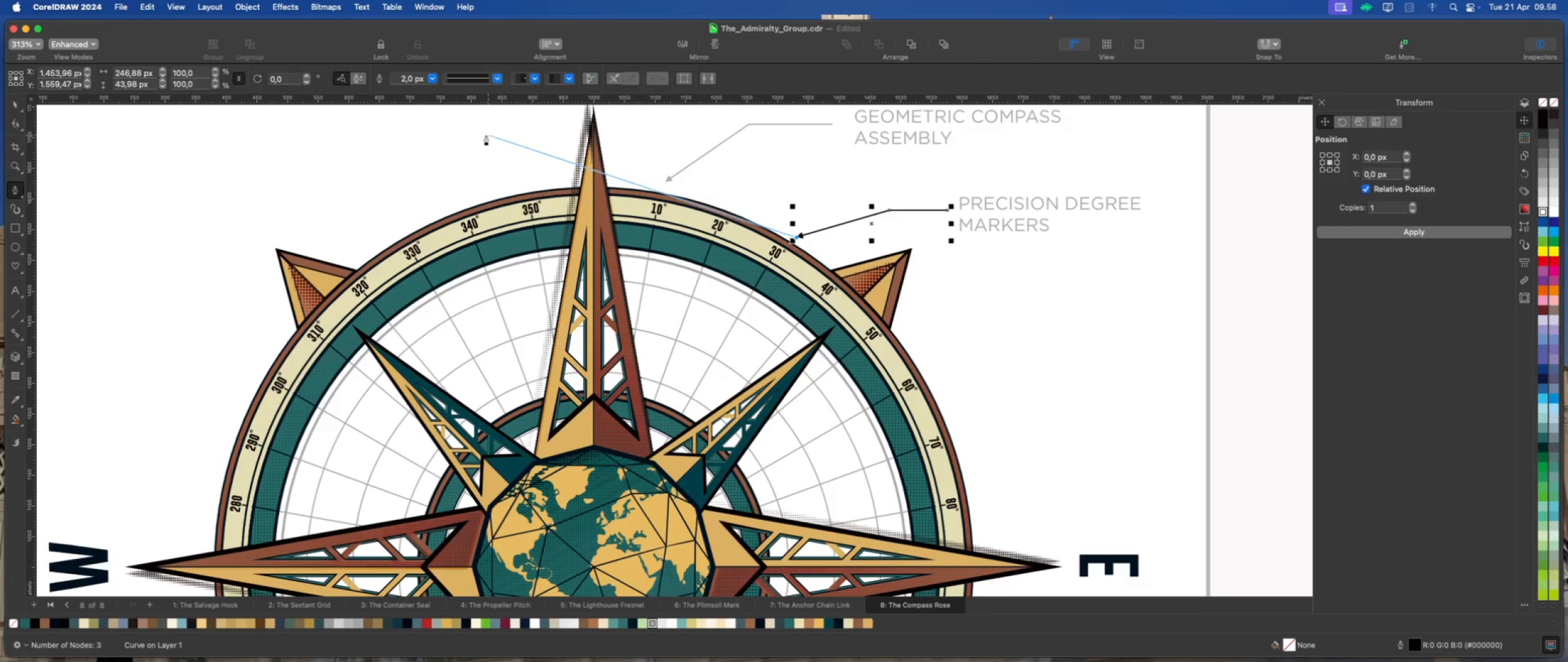 
left_click([251, 9])
 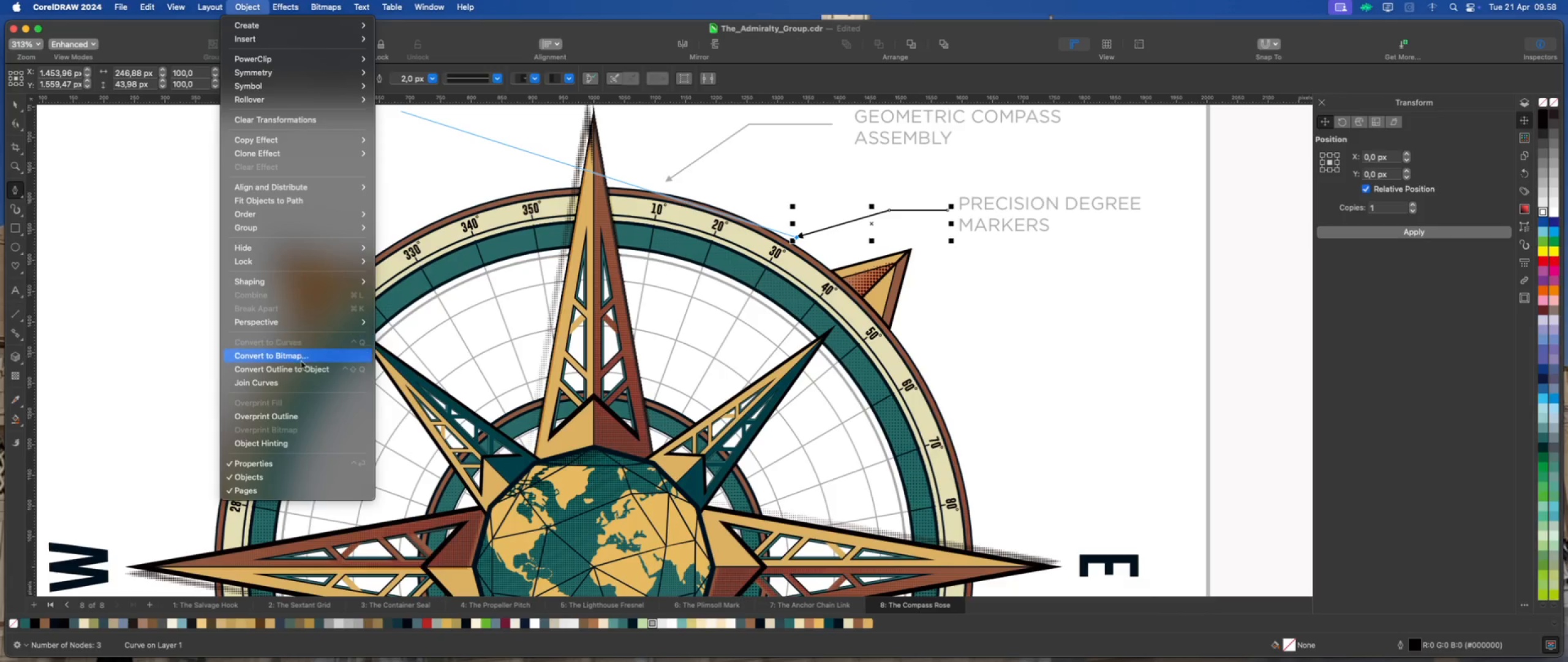 
left_click([302, 365])
 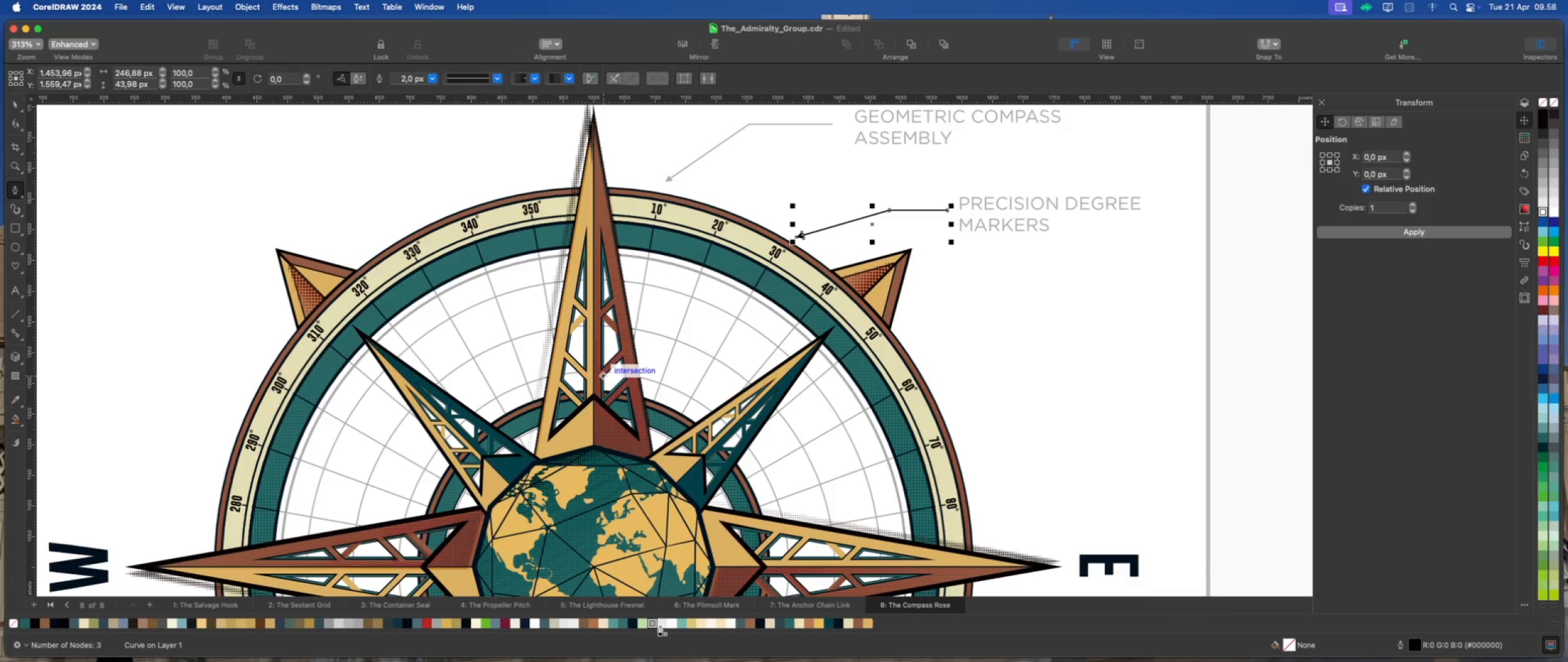 
left_click([654, 623])
 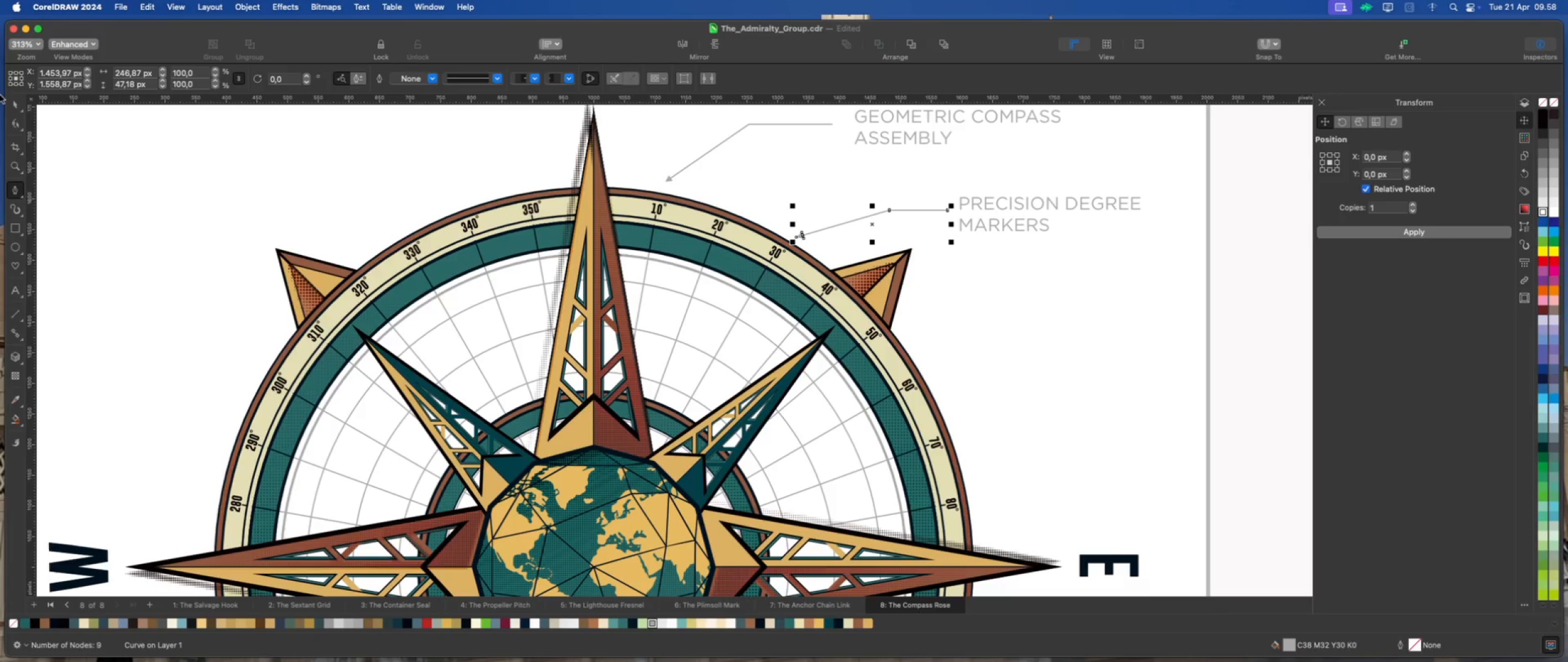 
left_click([16, 102])
 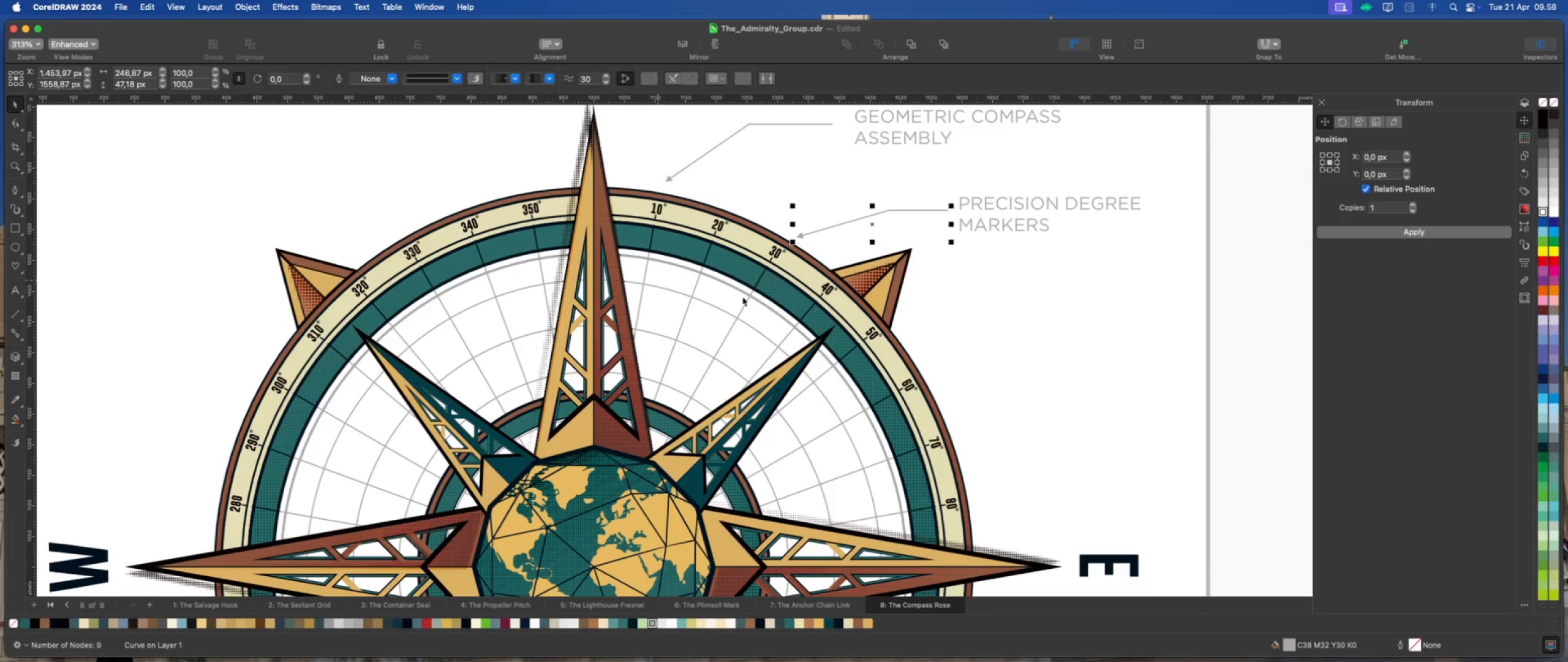 
scroll: coordinate [1003, 288], scroll_direction: down, amount: 4.0
 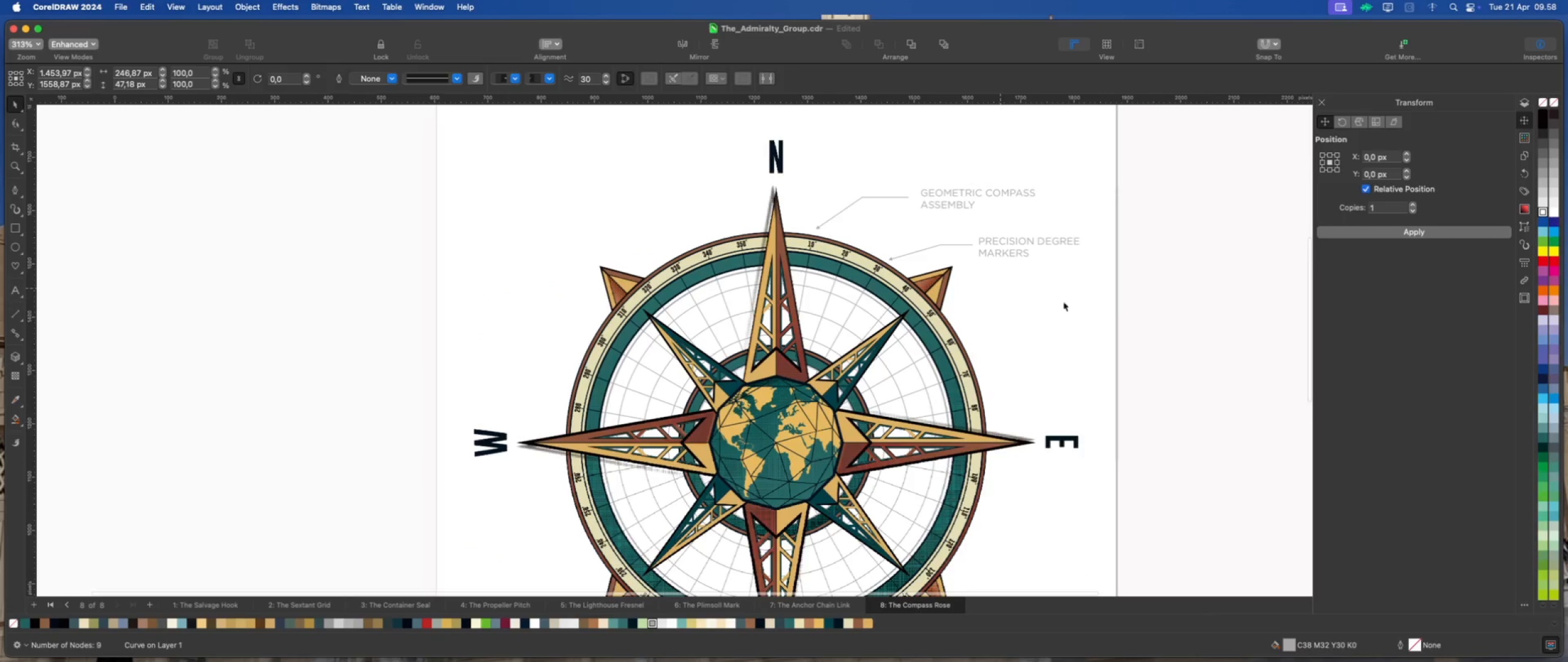 
scroll: coordinate [1112, 305], scroll_direction: up, amount: 2.0
 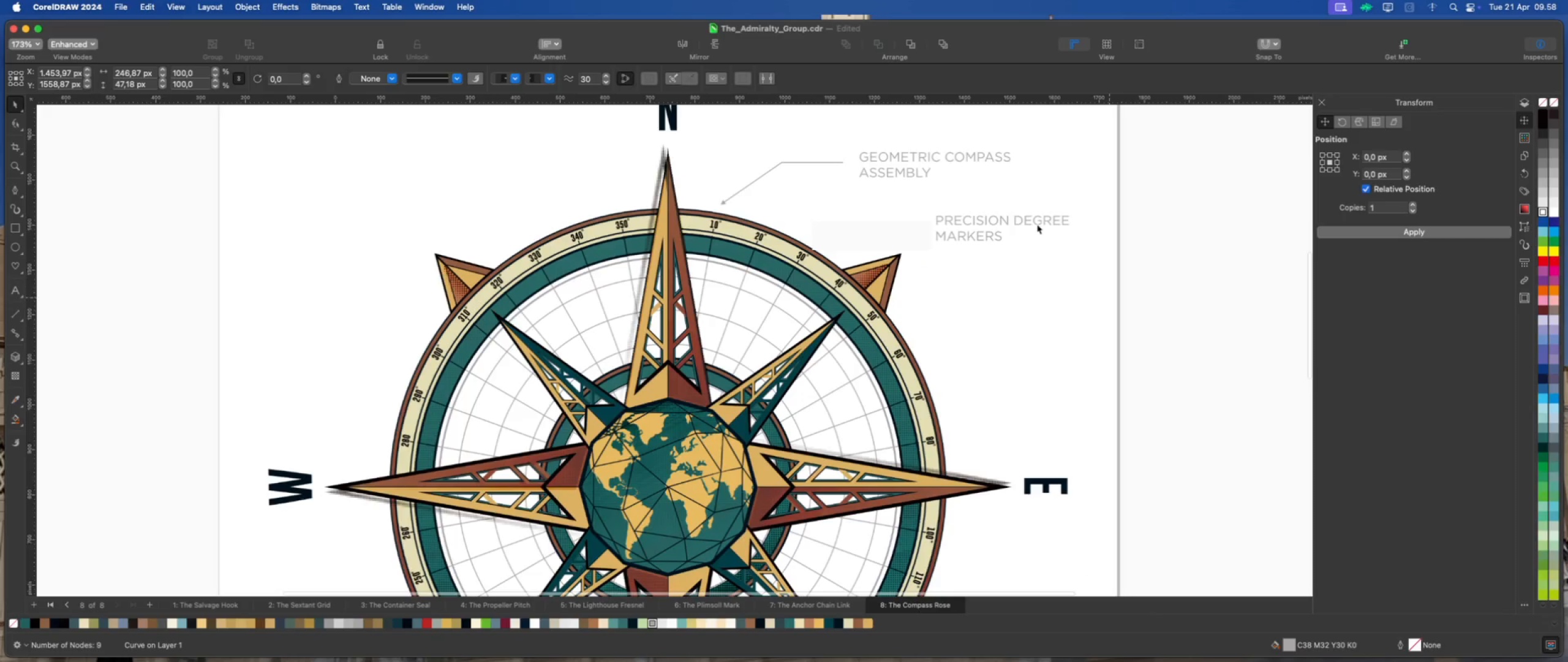 
left_click([1036, 222])
 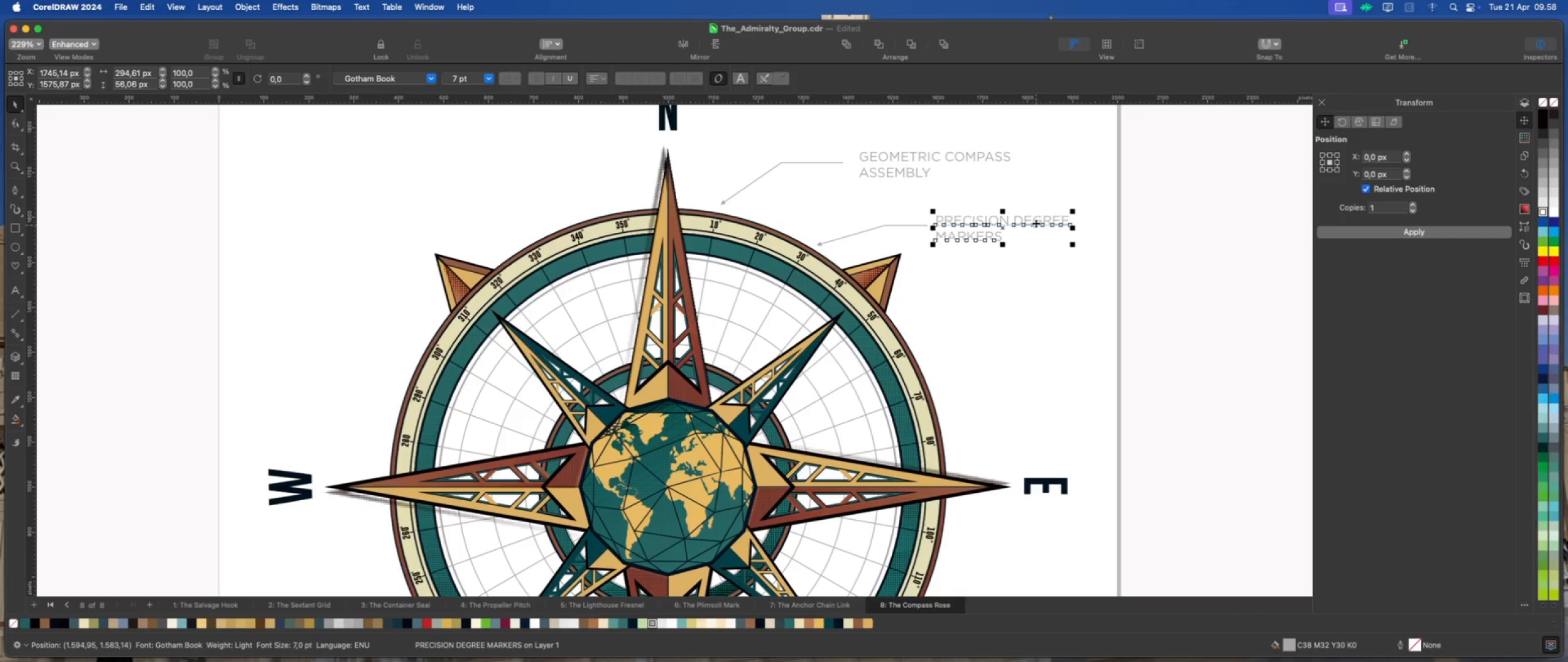 
wait(17.01)
 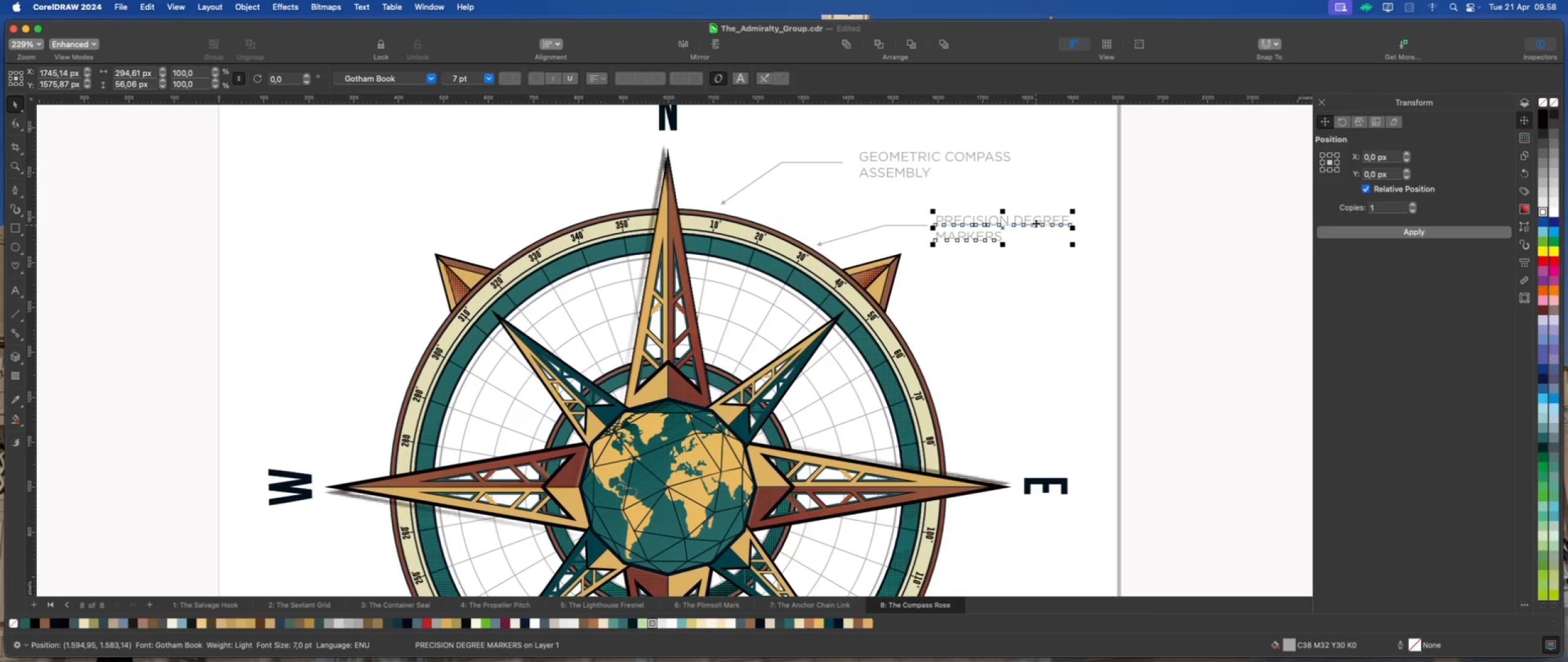 
scroll: coordinate [993, 284], scroll_direction: down, amount: 1.0
 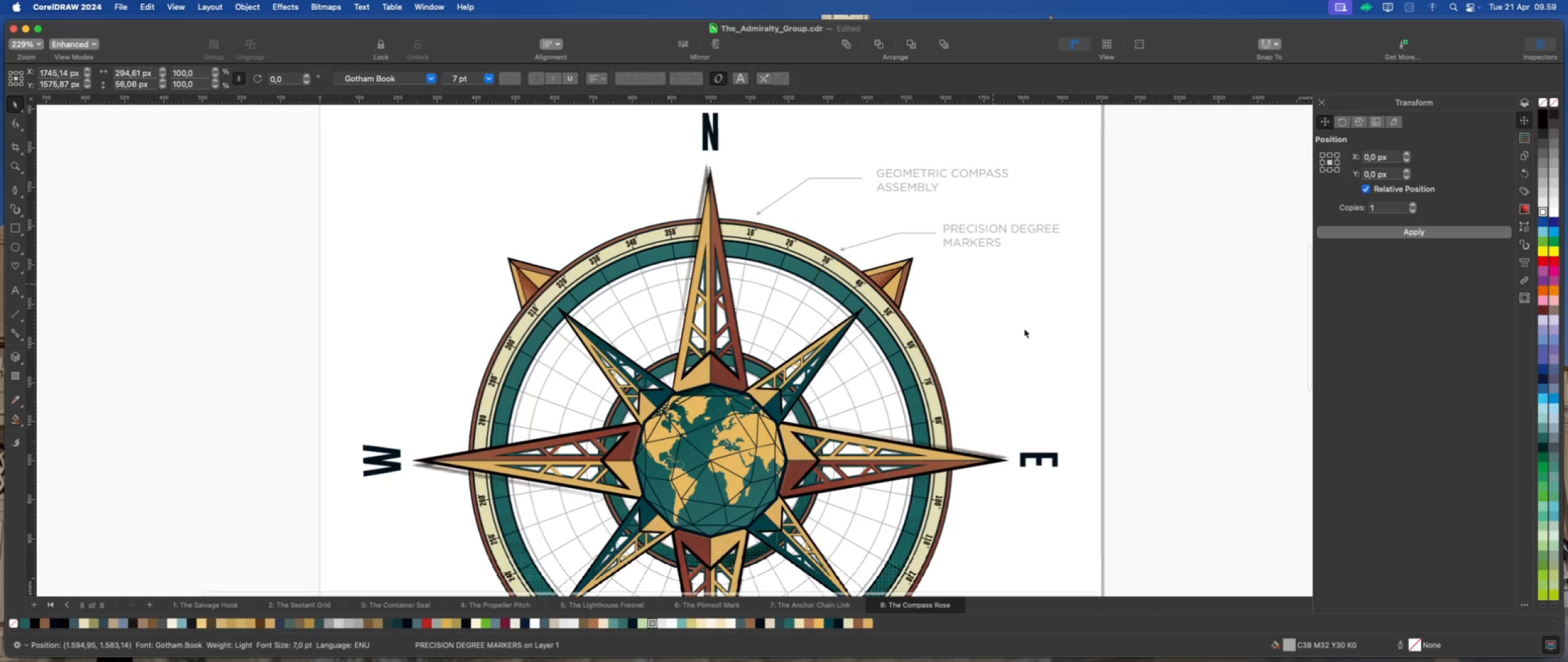 
left_click([1025, 330])
 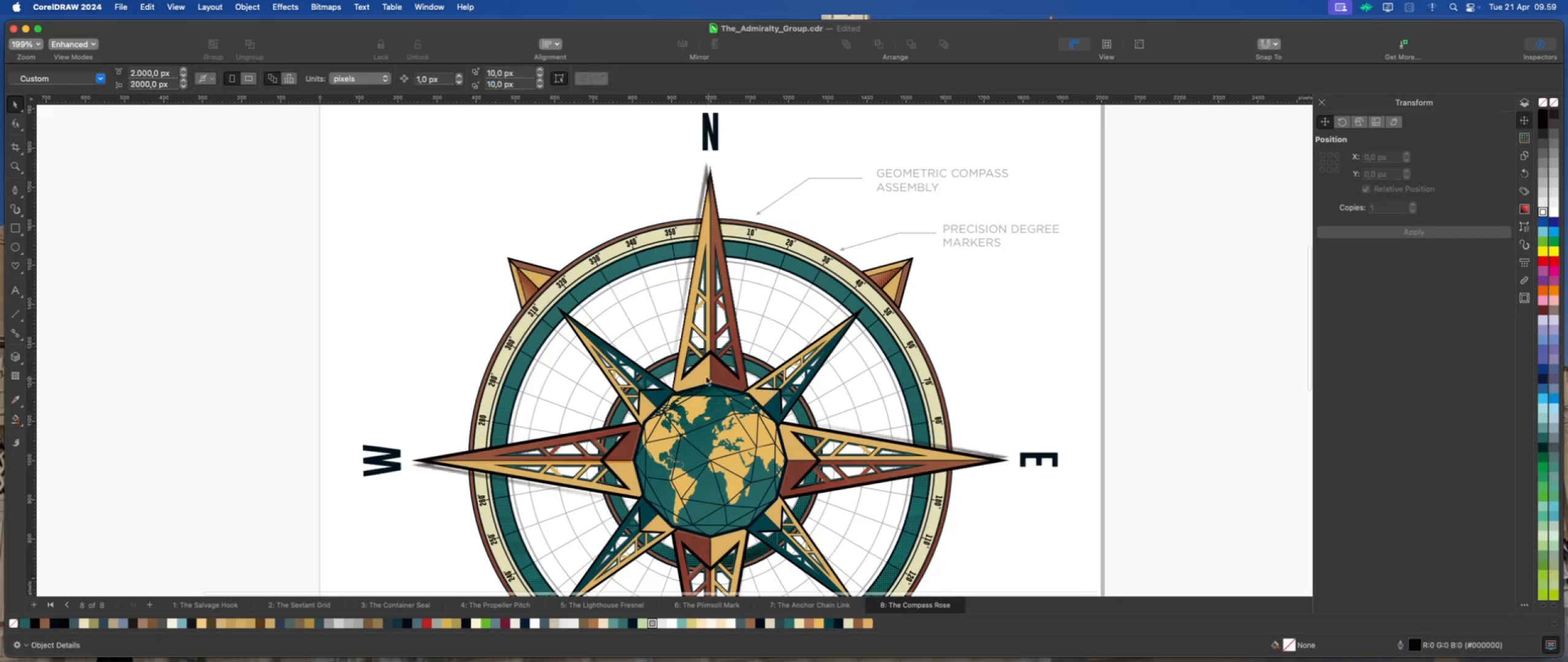 
scroll: coordinate [686, 300], scroll_direction: up, amount: 12.0
 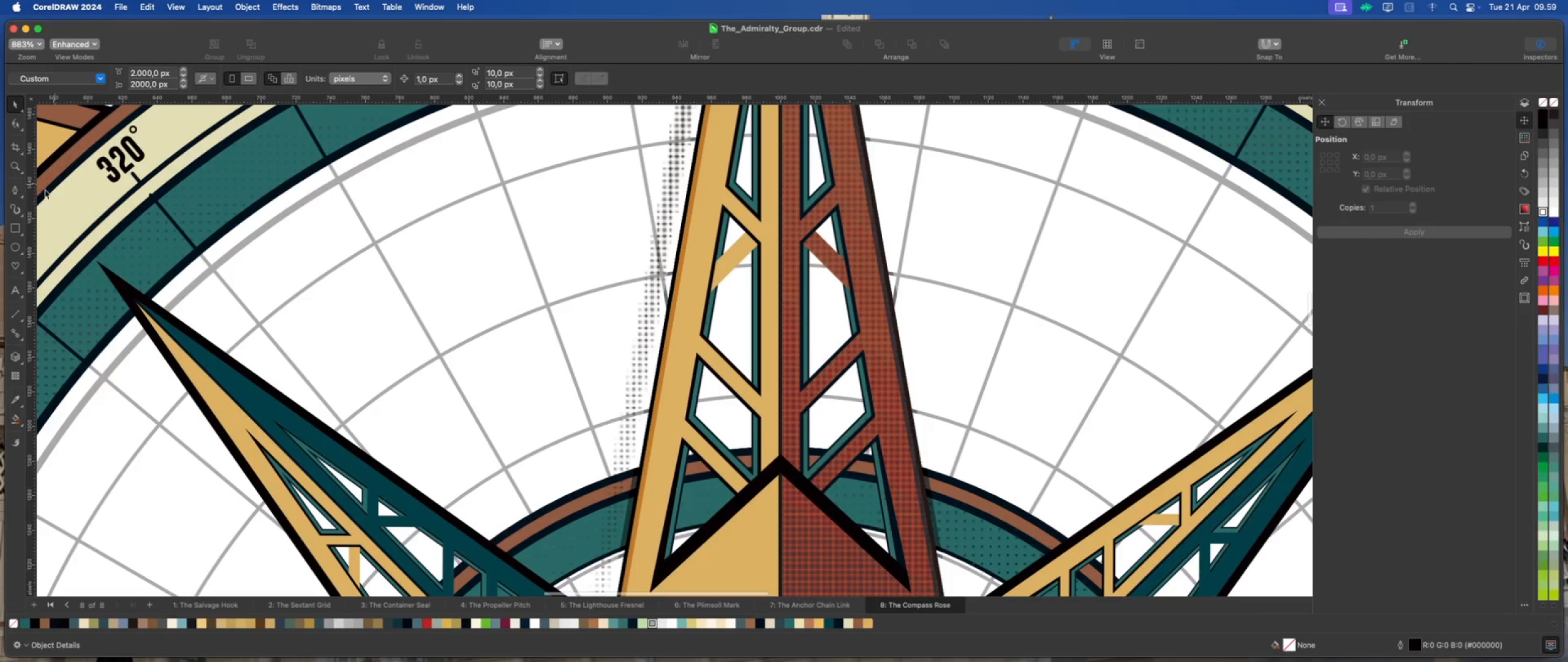 
left_click([14, 191])
 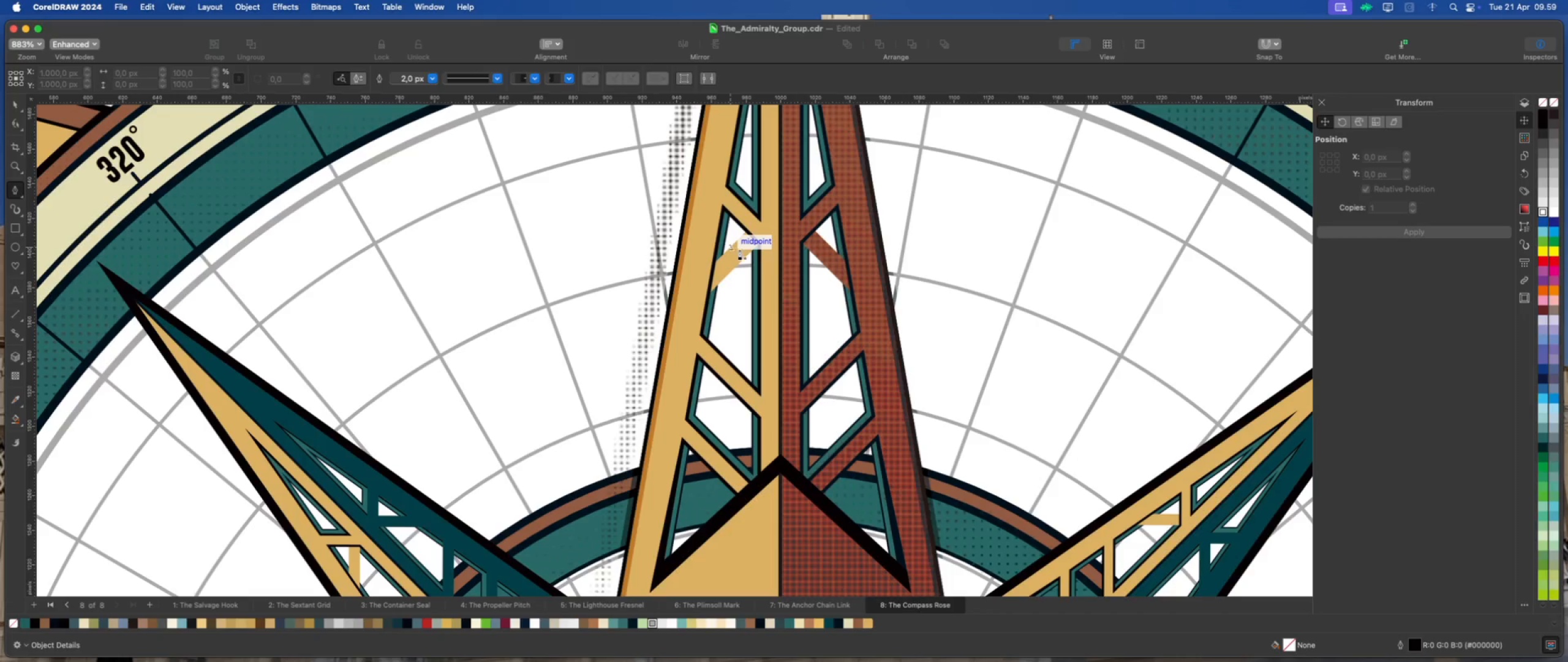 
wait(11.0)
 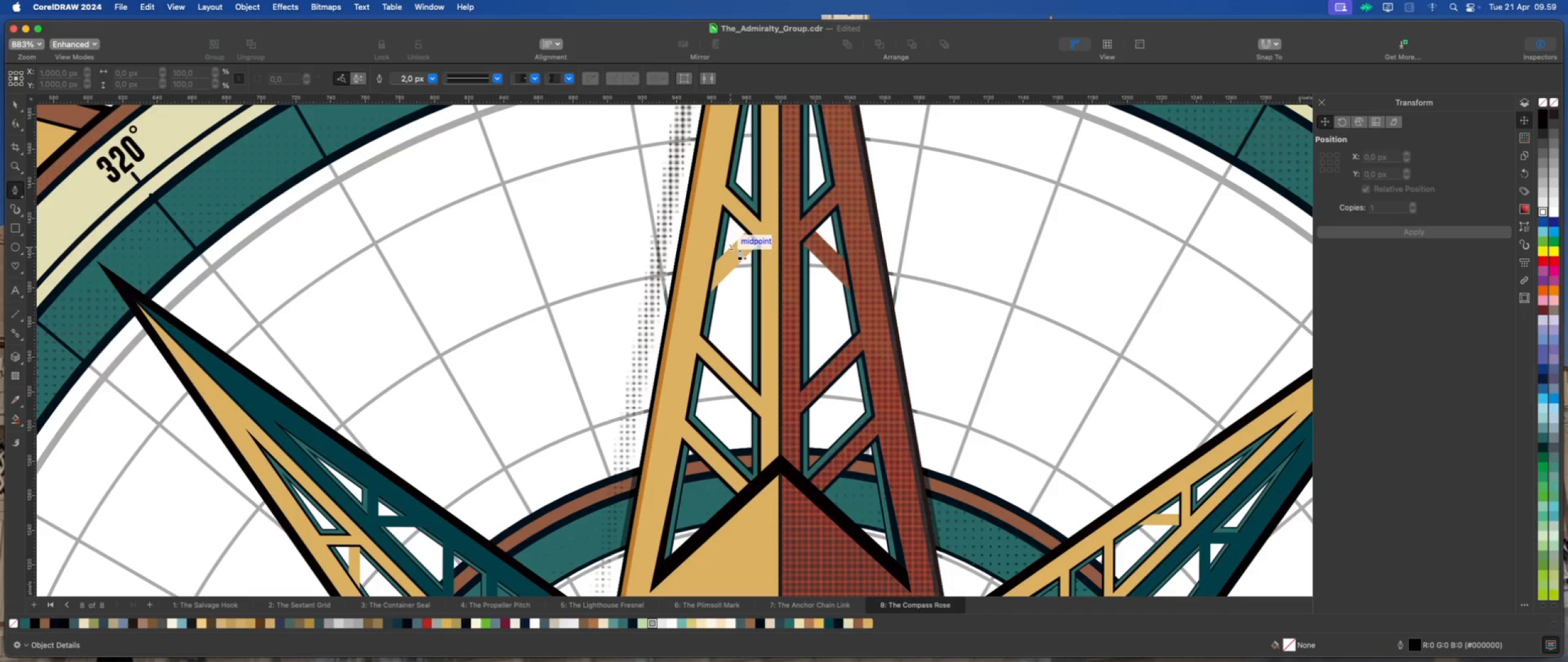 
left_click([712, 262])
 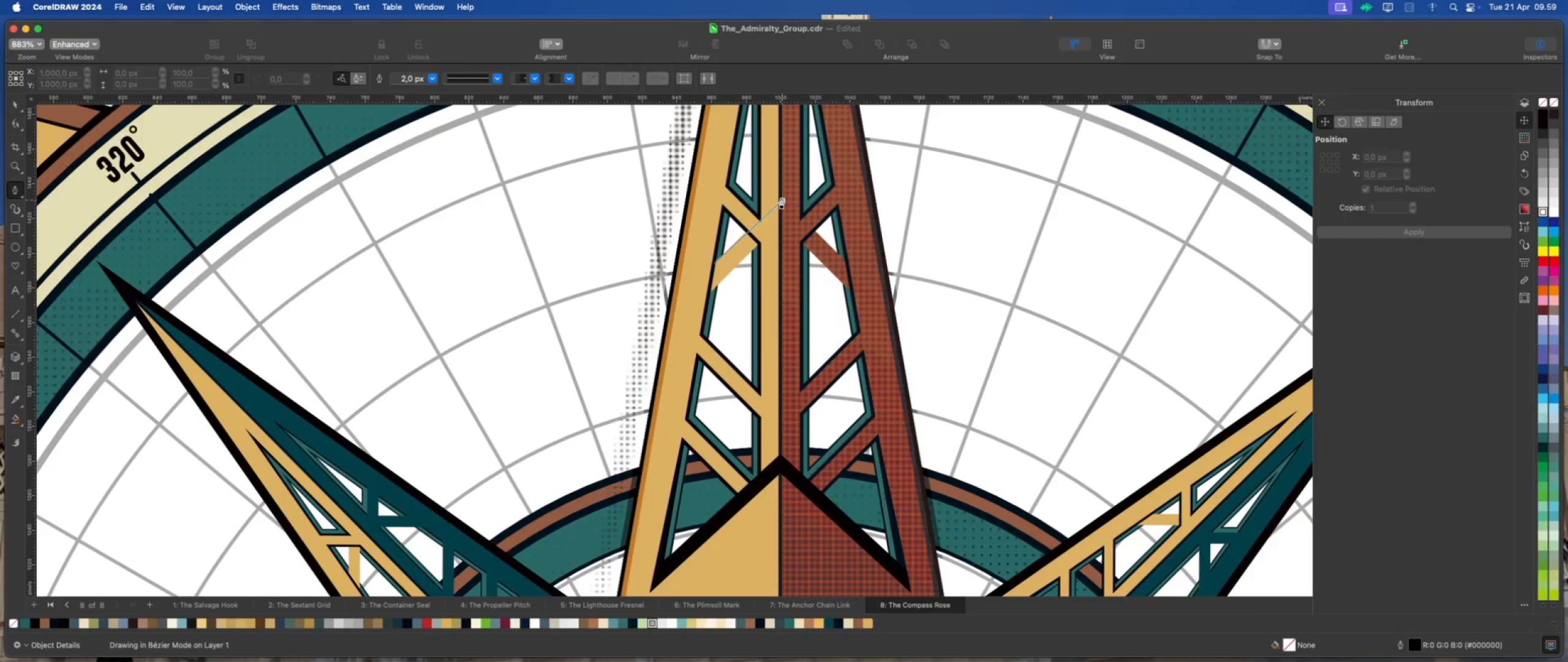 
left_click([781, 198])
 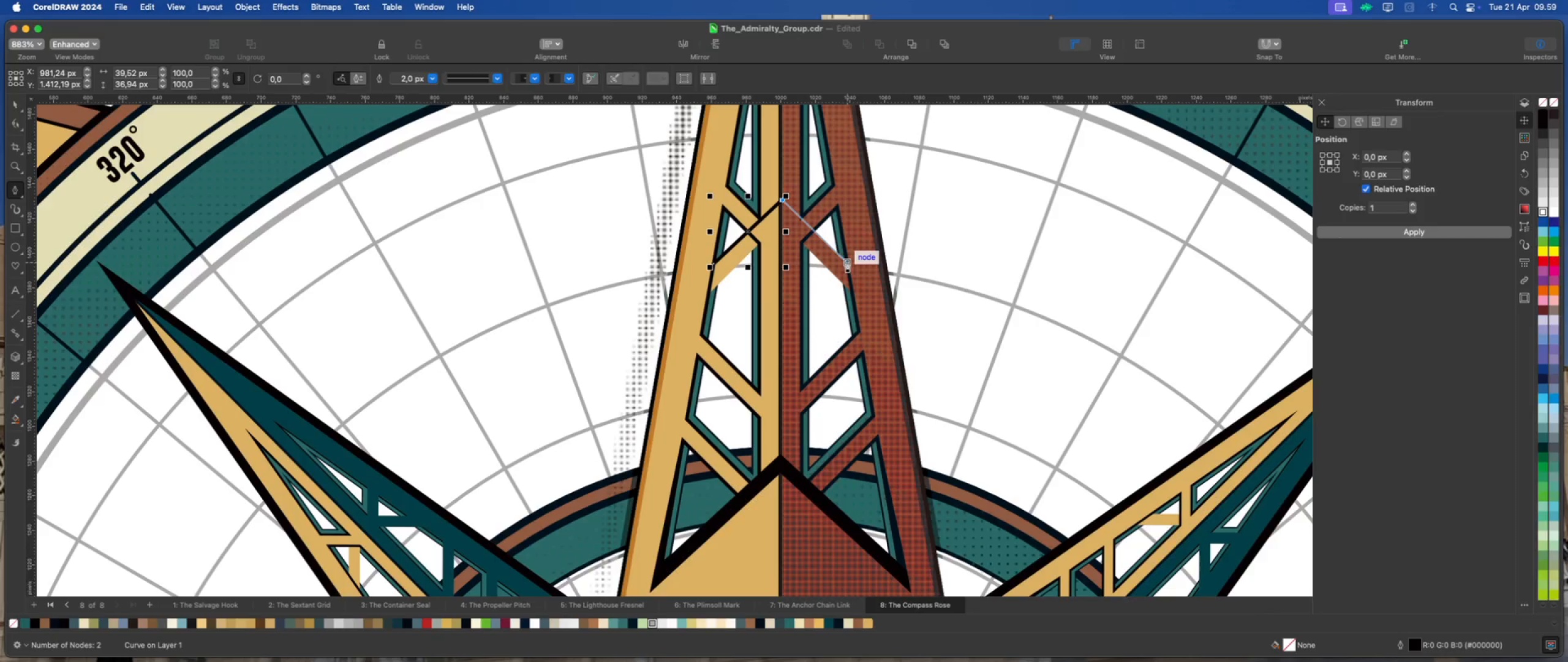 
left_click([848, 262])
 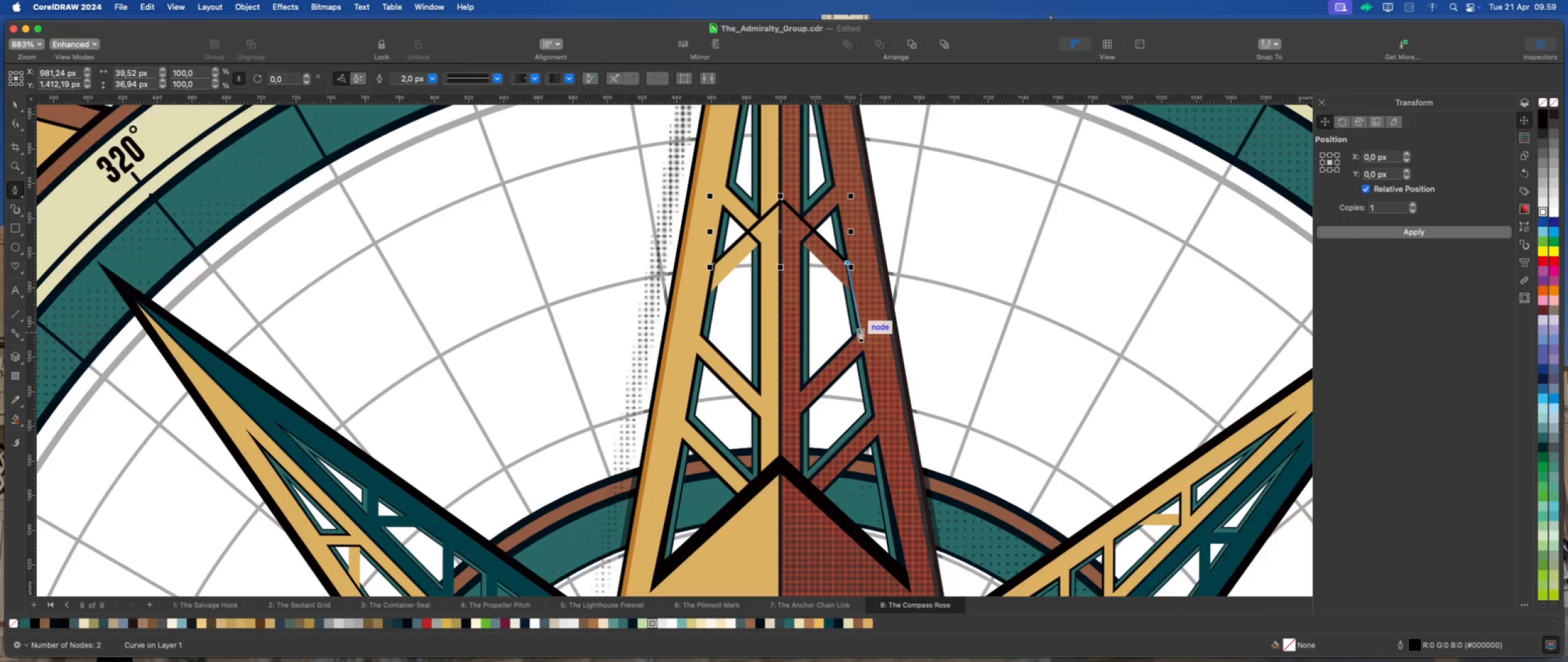 
left_click([861, 332])
 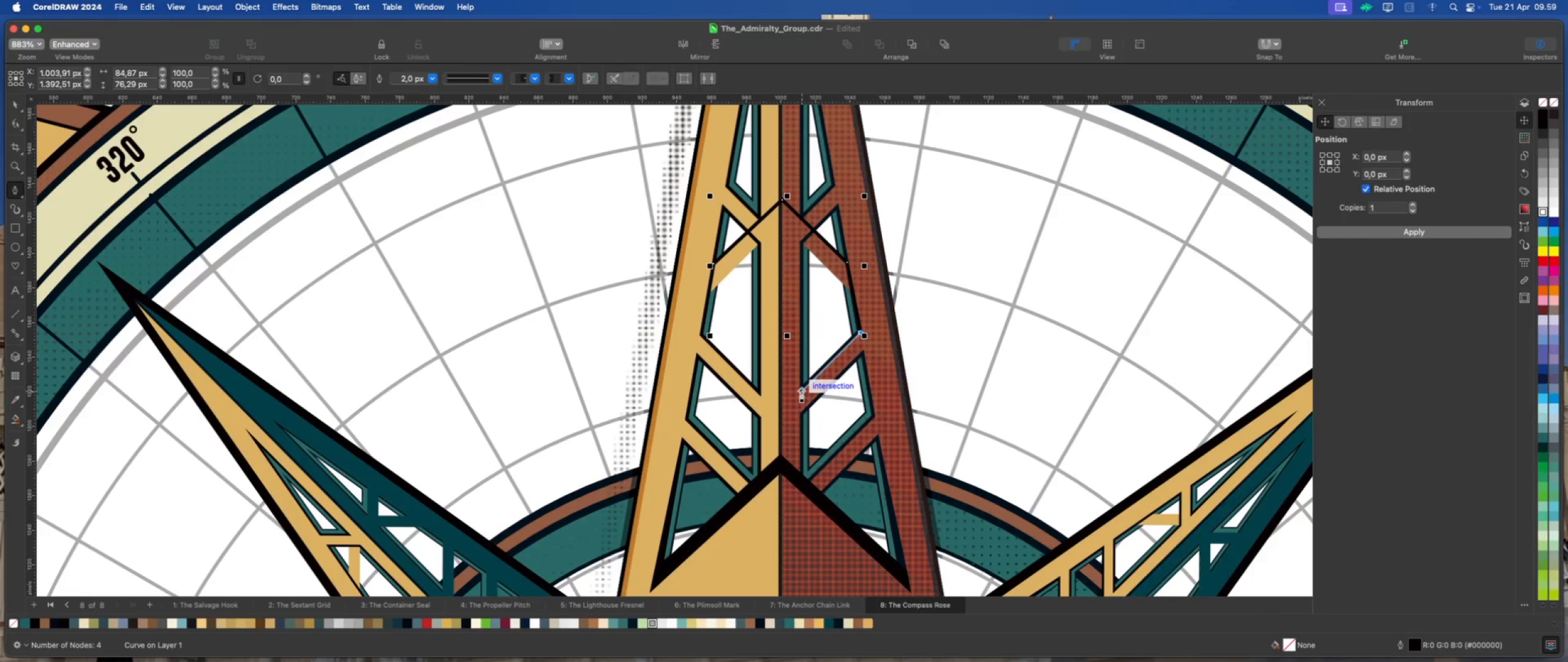 
left_click([801, 392])
 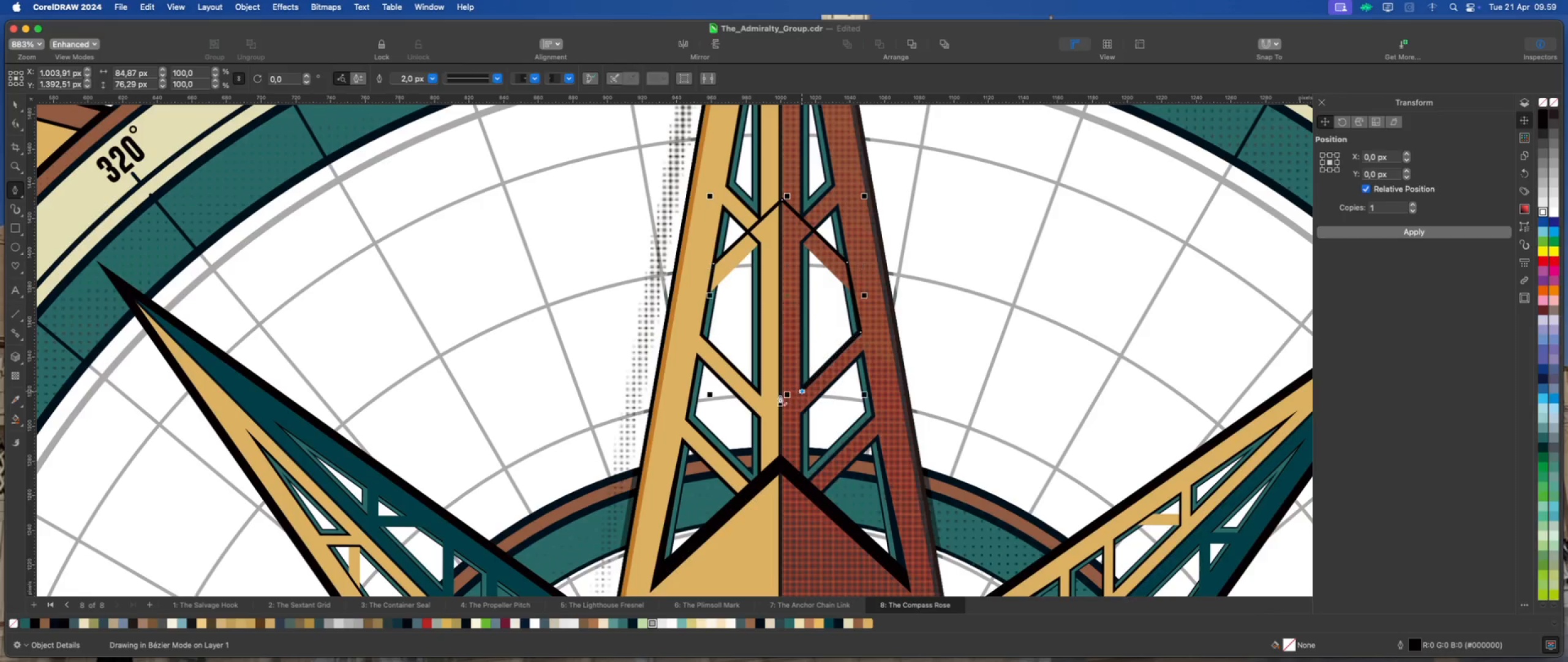 
mouse_move([764, 399])
 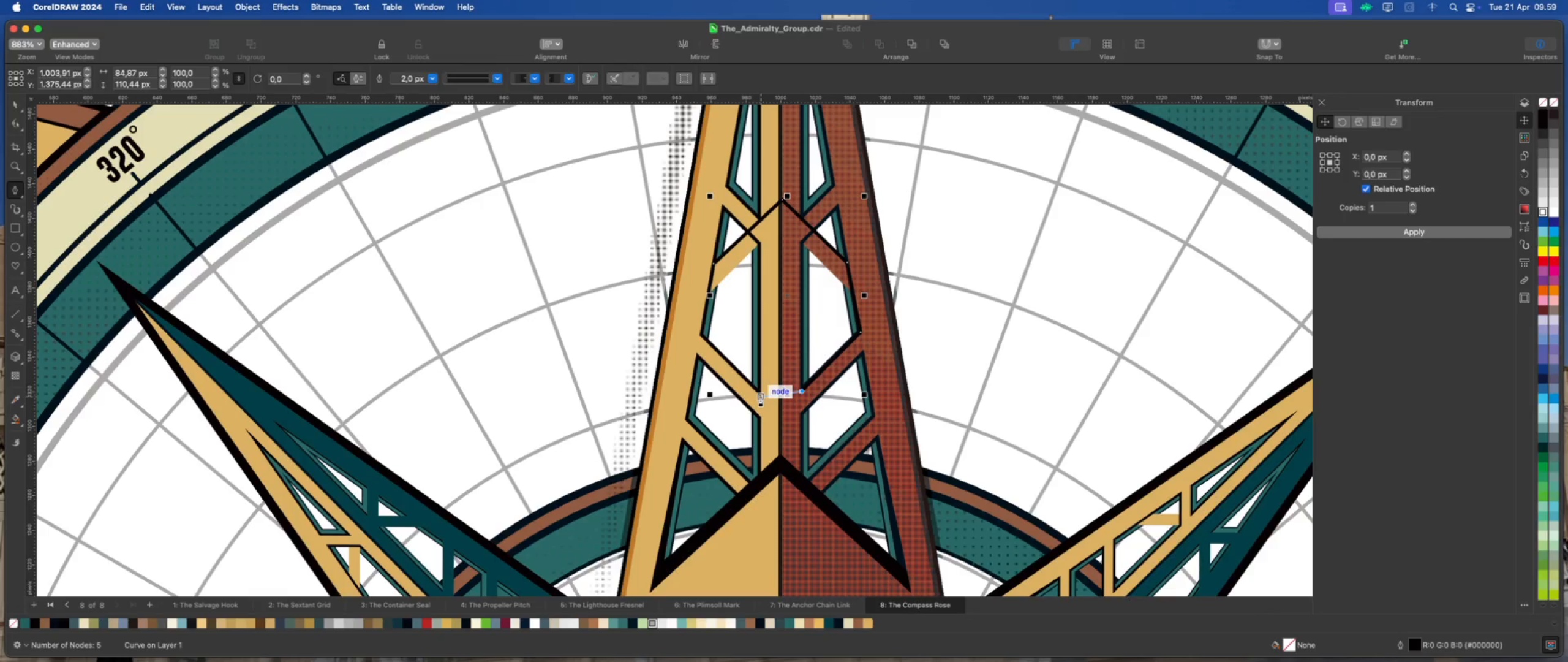 
left_click([760, 396])
 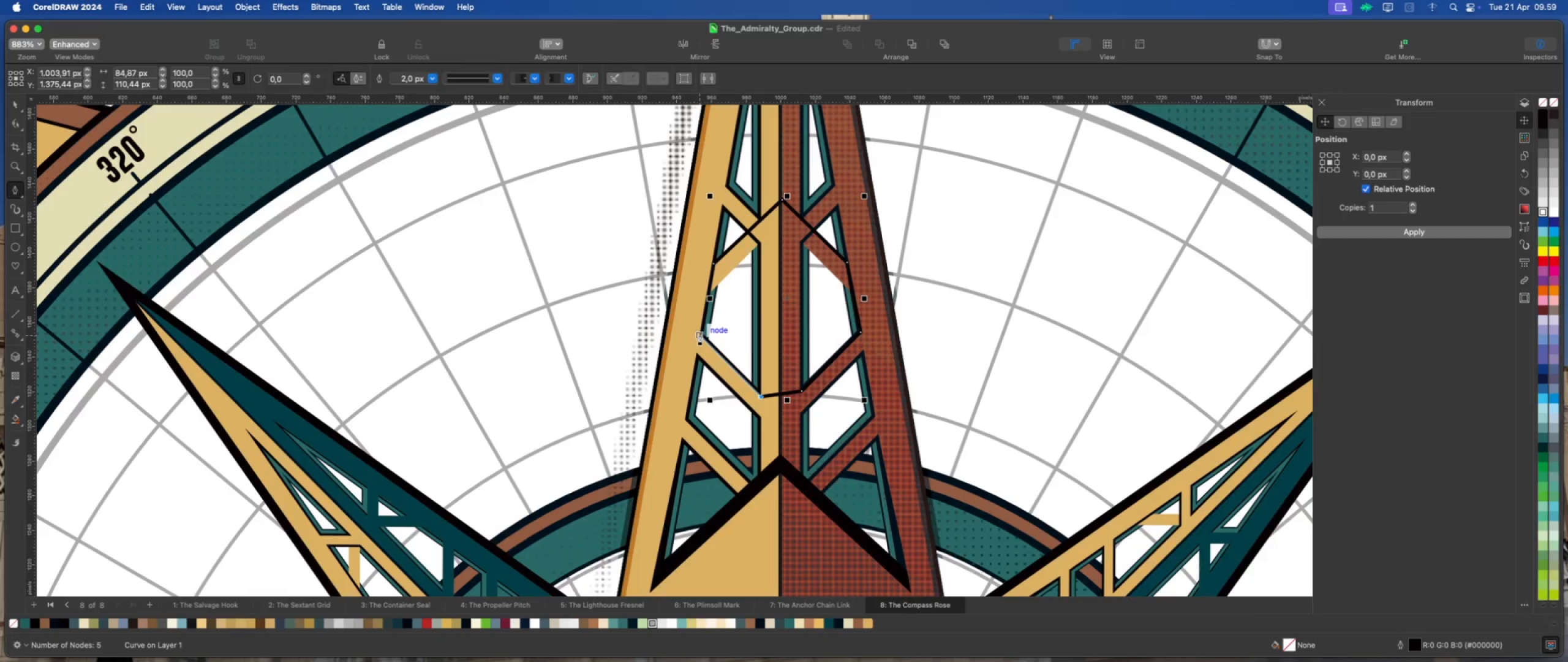 
left_click([699, 335])
 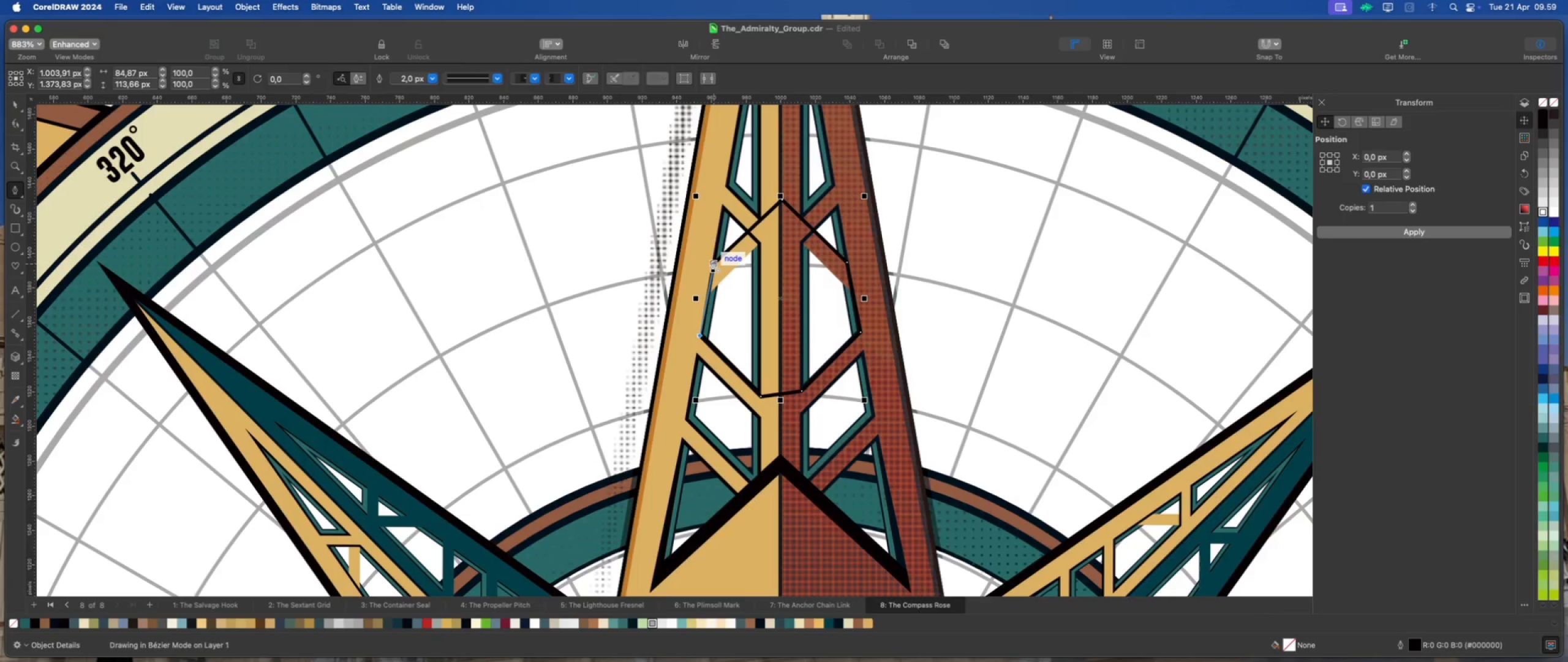 
left_click([712, 262])
 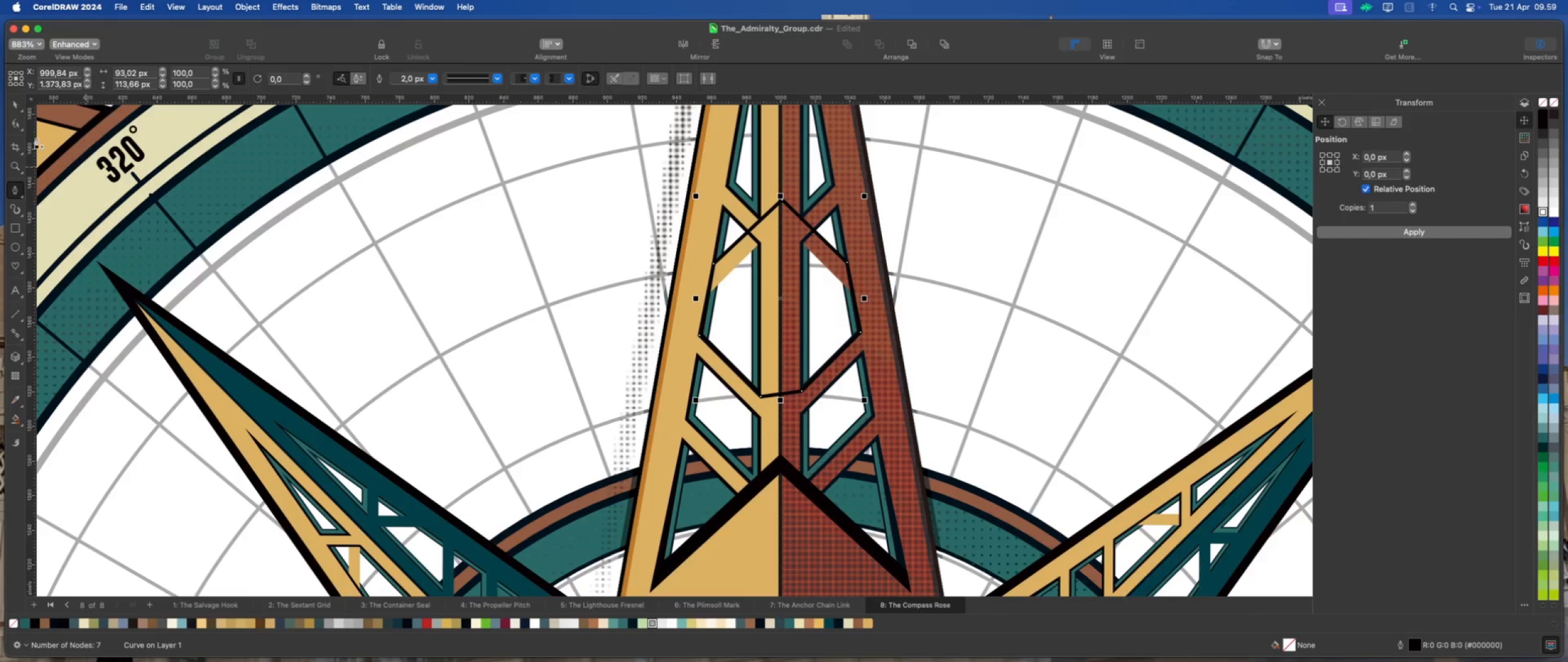 
left_click([18, 121])
 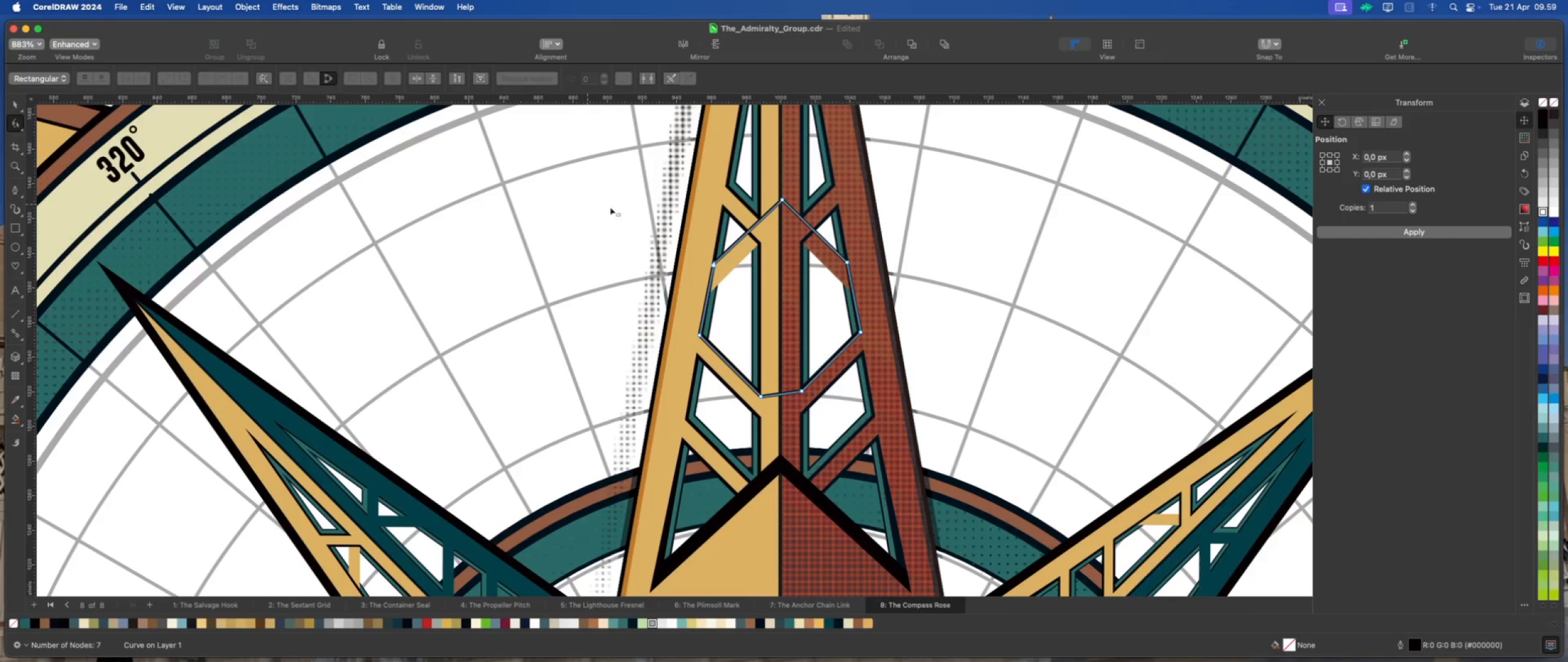 
scroll: coordinate [718, 267], scroll_direction: up, amount: 11.0
 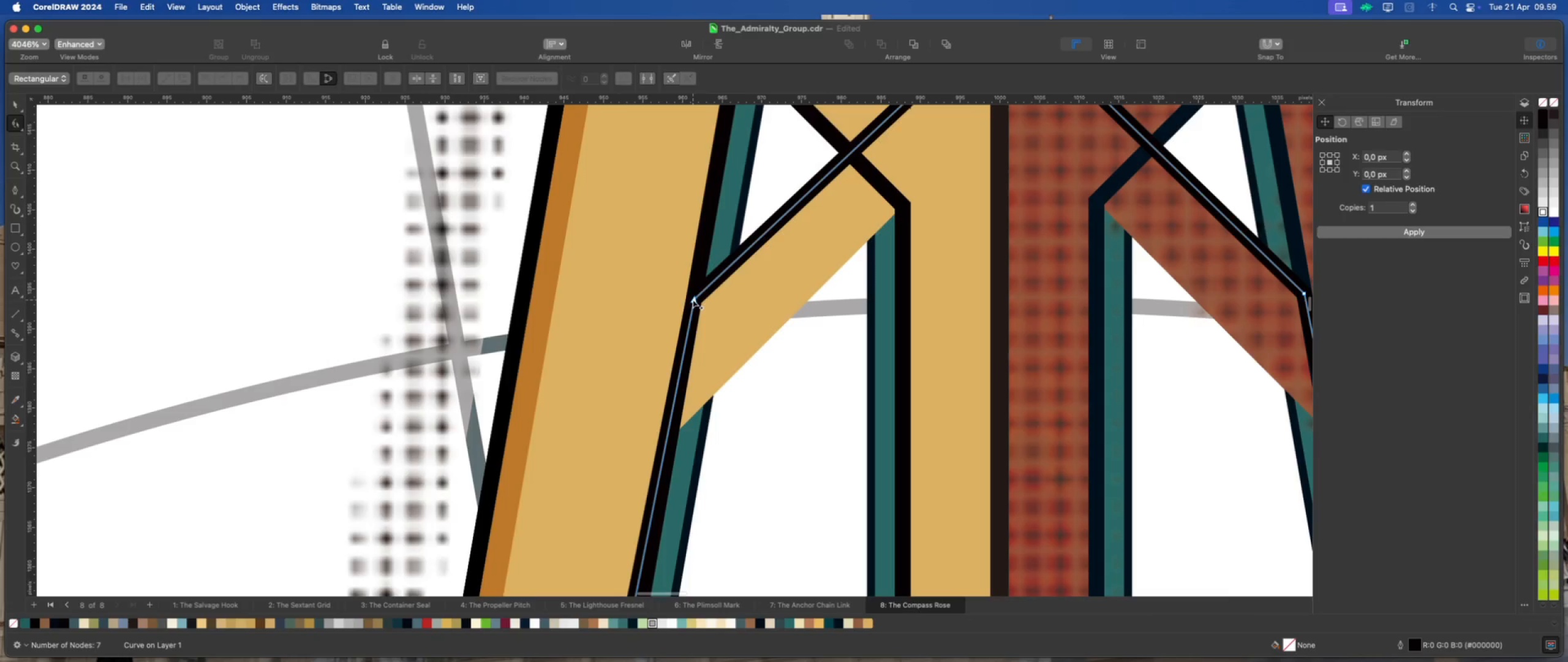 
scroll: coordinate [685, 286], scroll_direction: down, amount: 9.0
 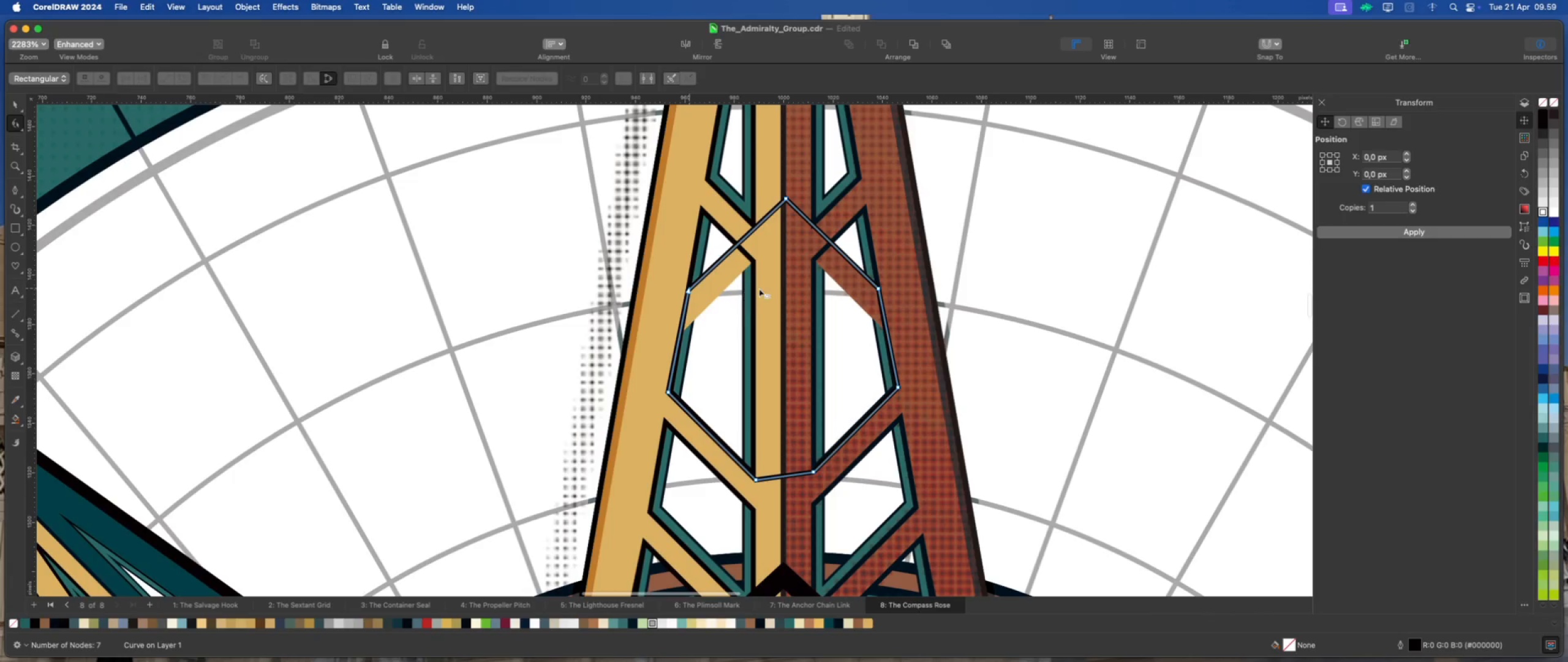 
scroll: coordinate [773, 284], scroll_direction: up, amount: 1.0
 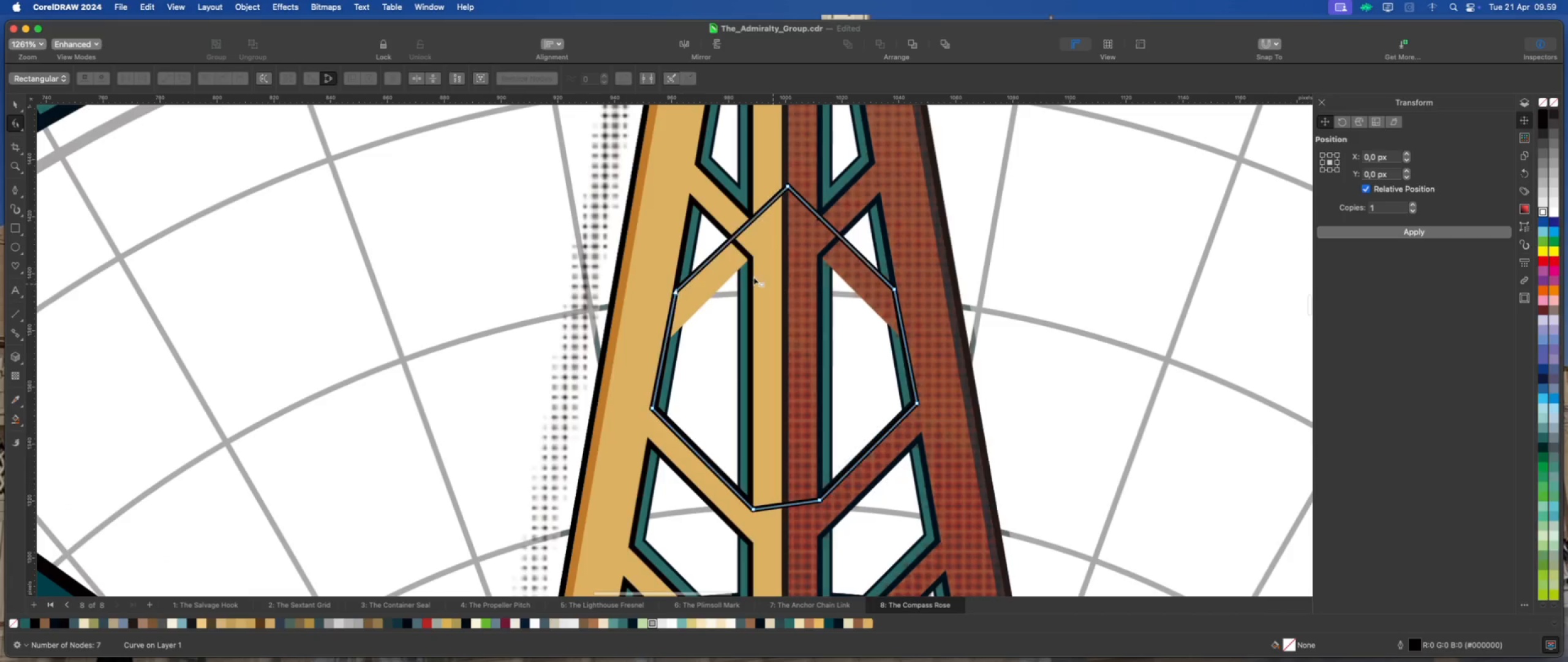 
scroll: coordinate [747, 275], scroll_direction: down, amount: 5.0
 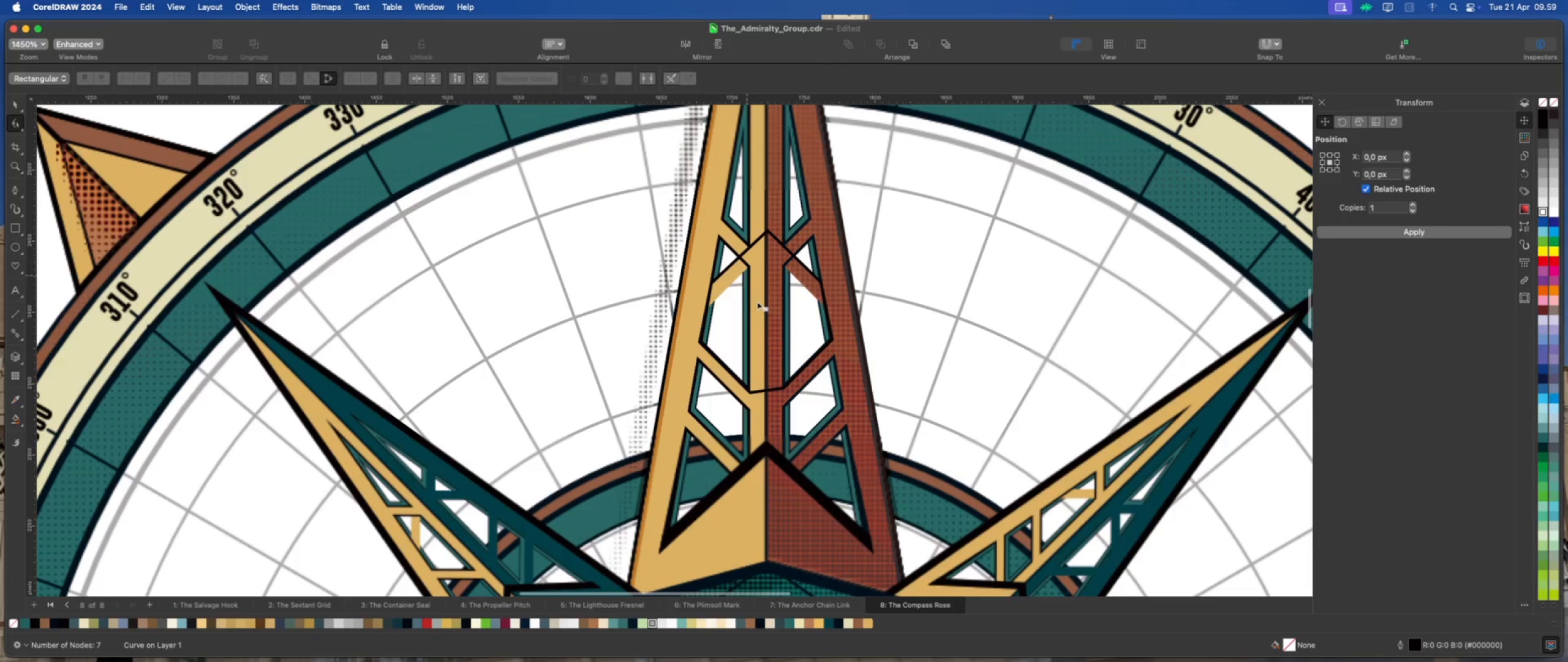 
scroll: coordinate [758, 302], scroll_direction: up, amount: 1.0
 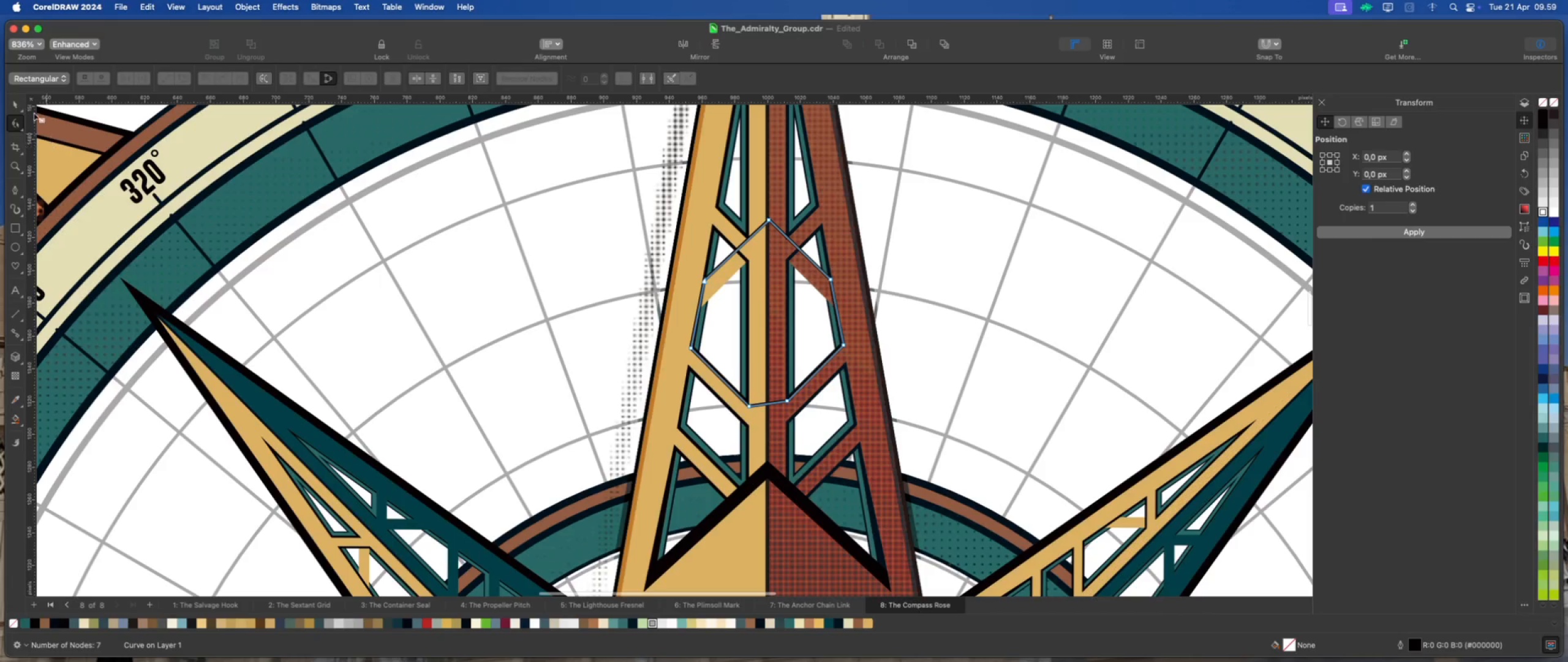 
left_click([16, 104])
 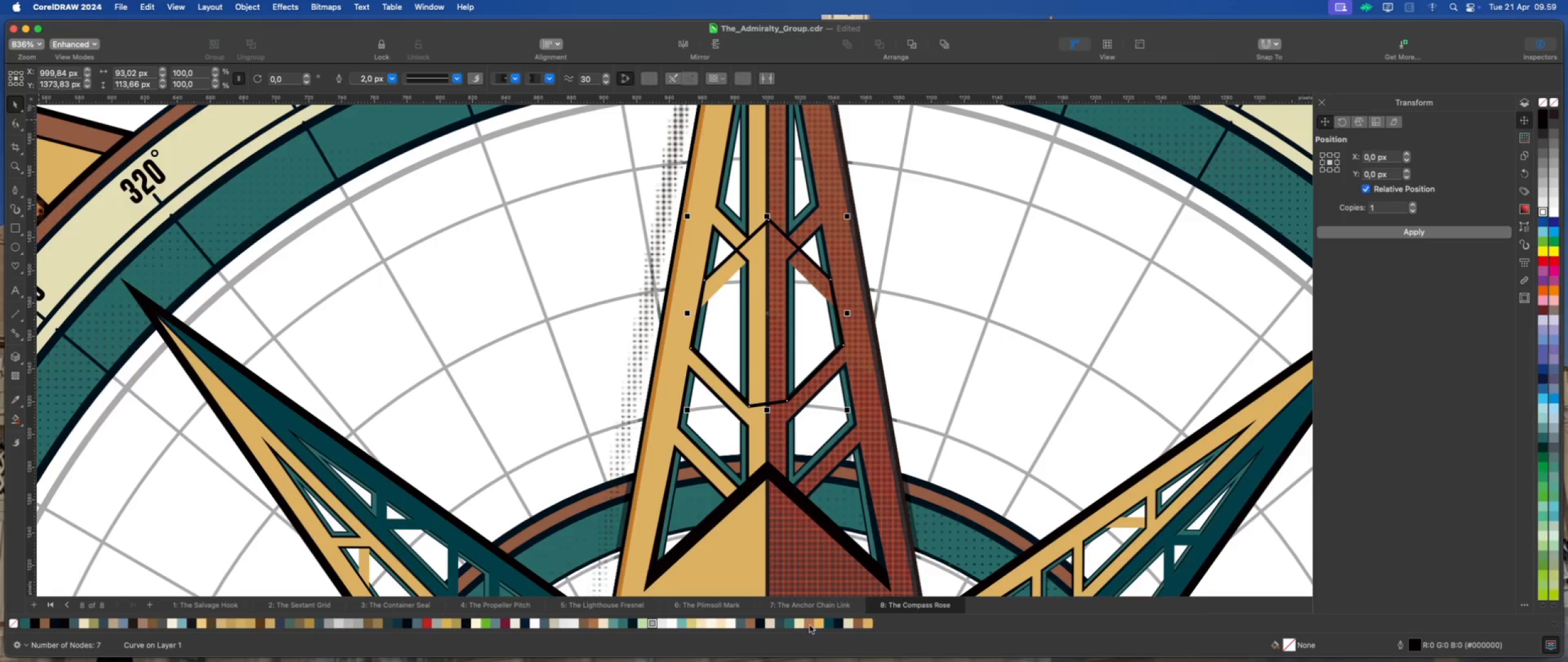 
left_click([790, 625])
 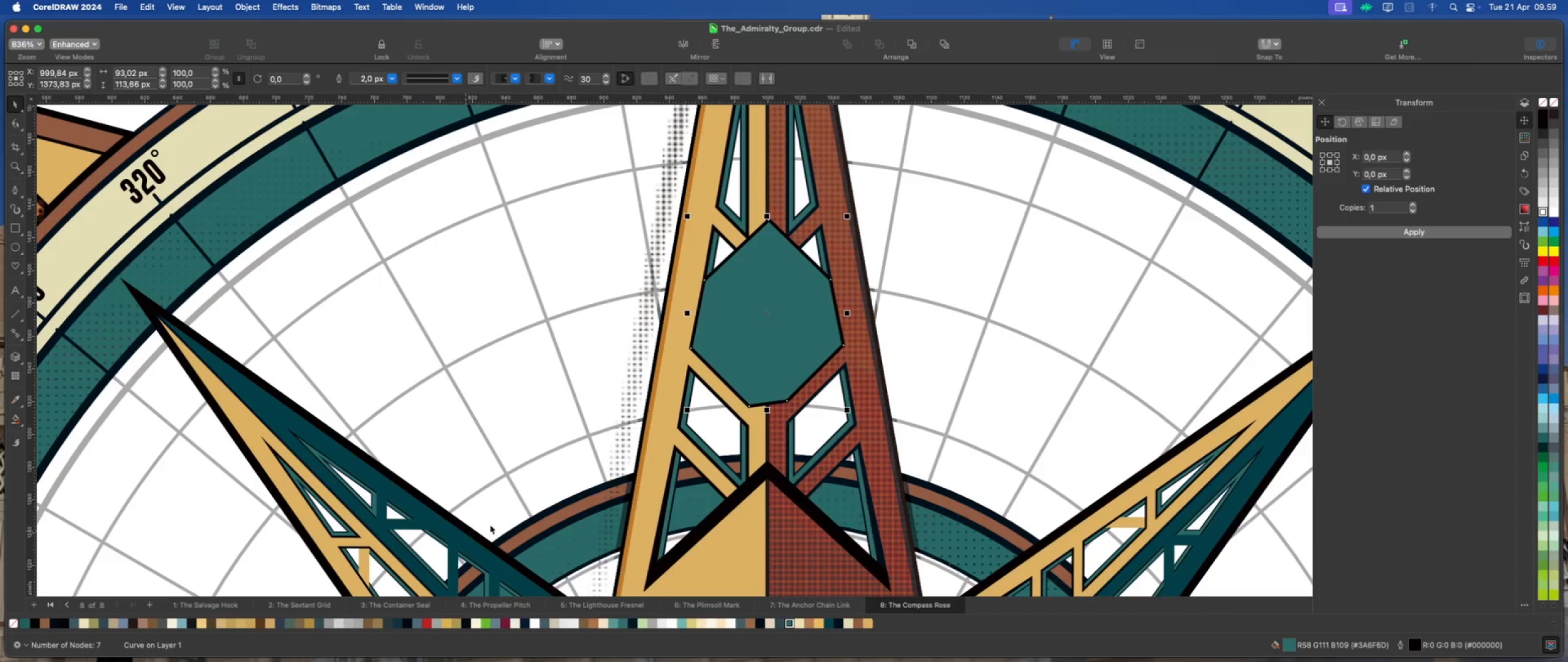 
scroll: coordinate [589, 298], scroll_direction: down, amount: 2.0
 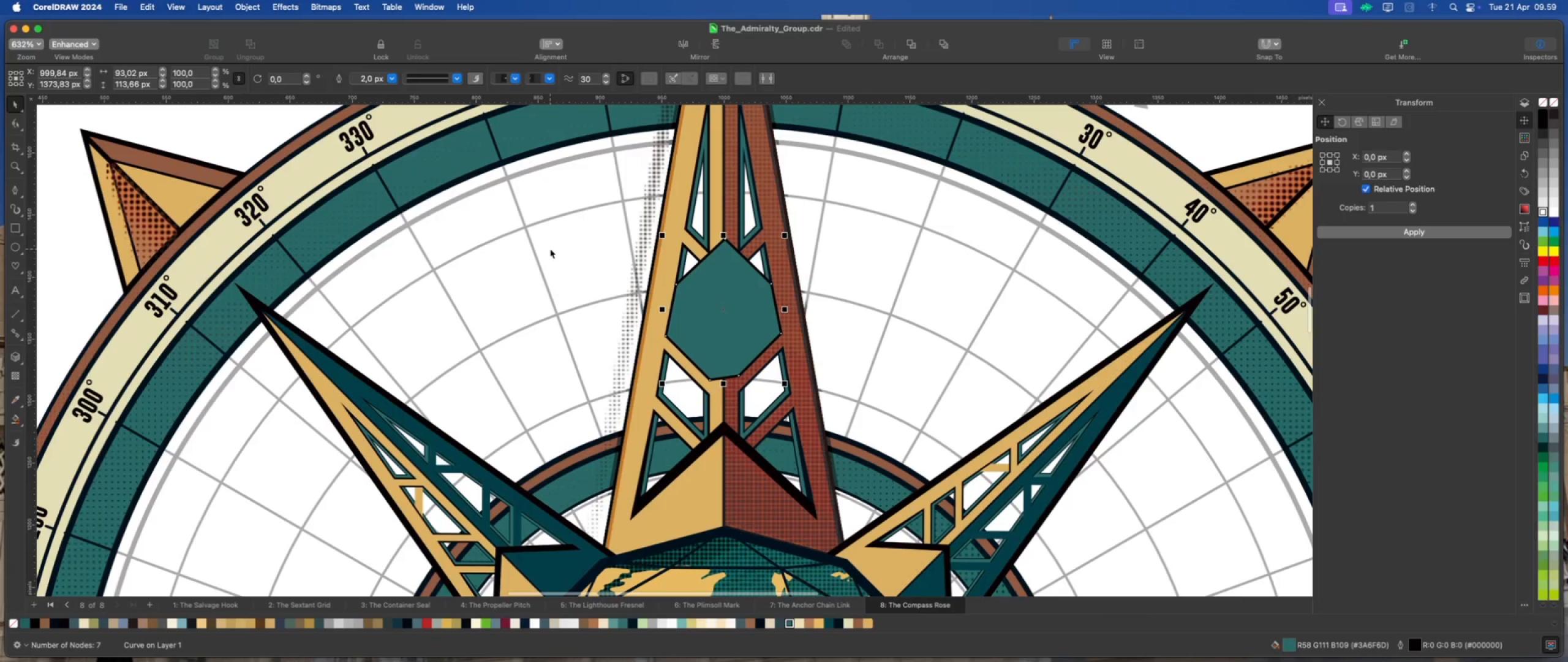 
scroll: coordinate [710, 371], scroll_direction: up, amount: 6.0
 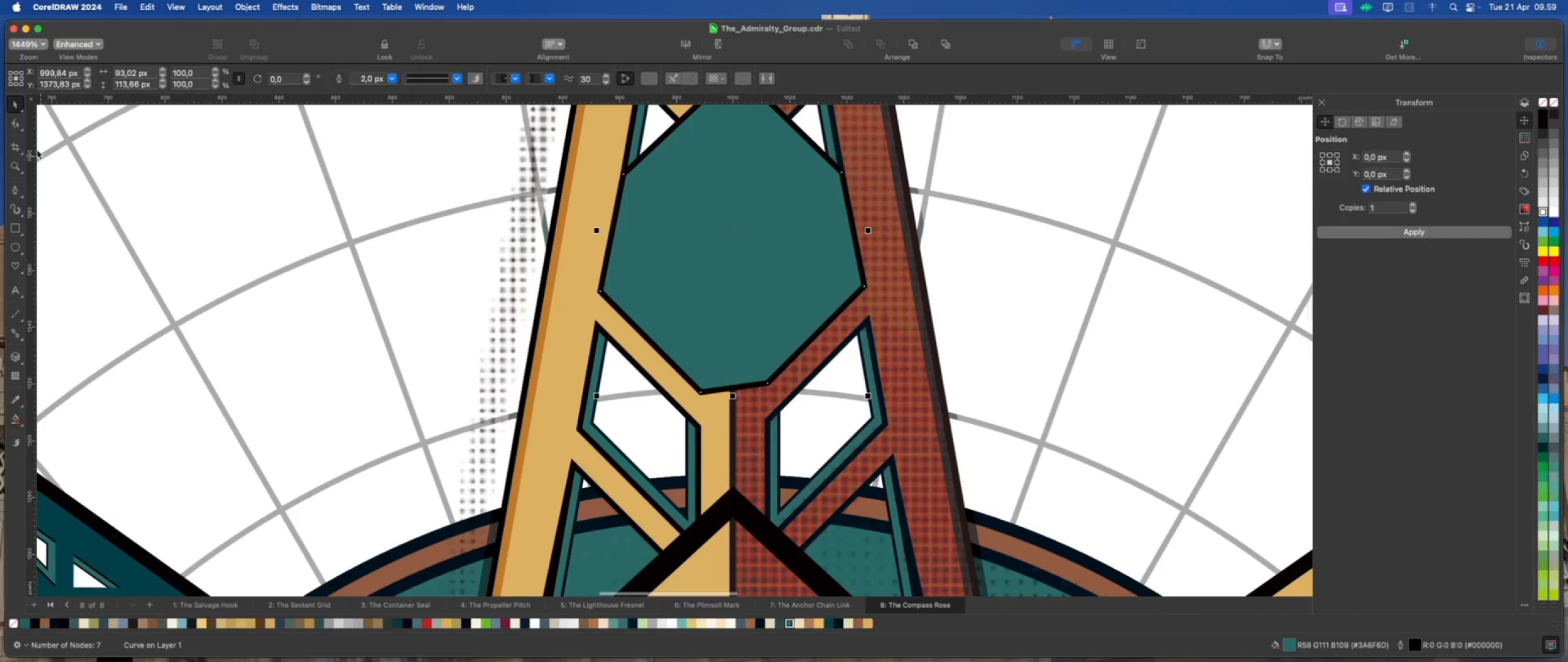 
left_click([20, 124])
 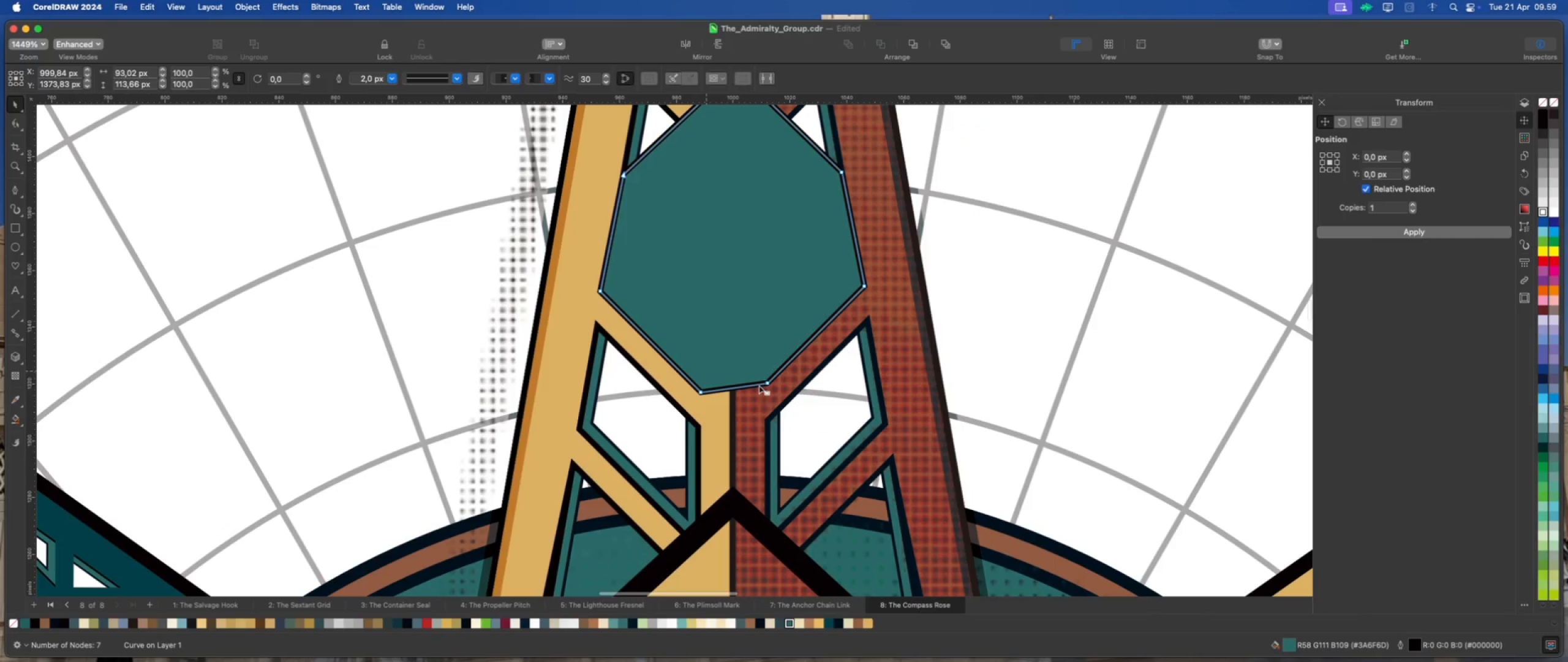 
scroll: coordinate [767, 388], scroll_direction: up, amount: 4.0
 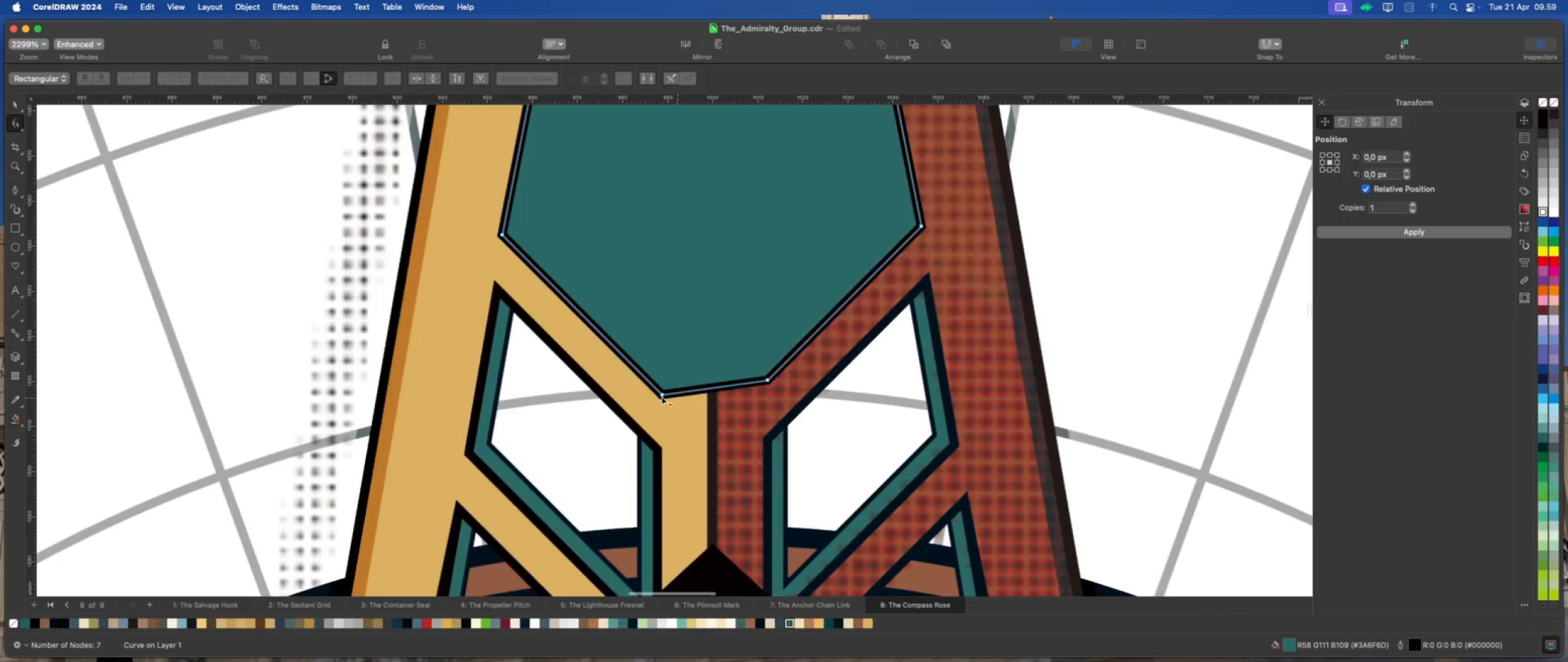 
left_click_drag(start_coordinate=[662, 394], to_coordinate=[661, 381])
 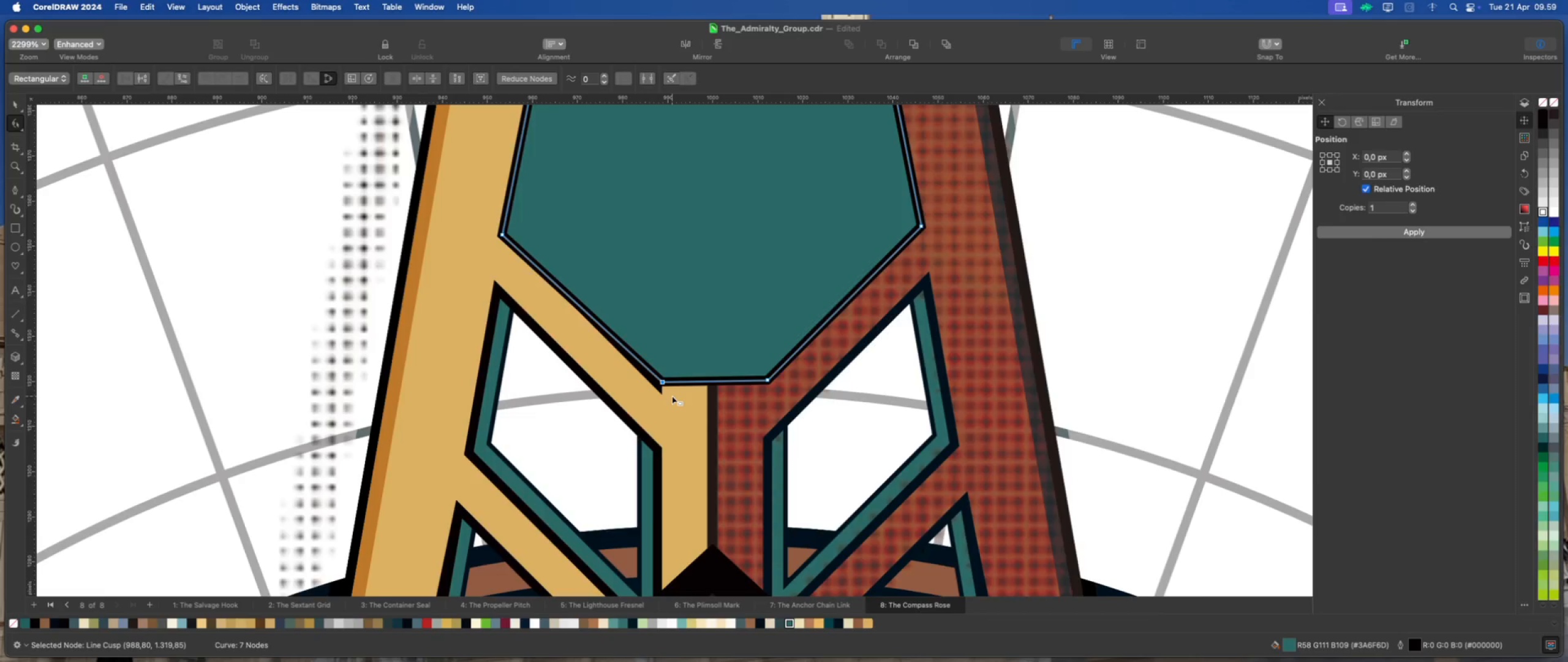 
scroll: coordinate [672, 396], scroll_direction: up, amount: 2.0
 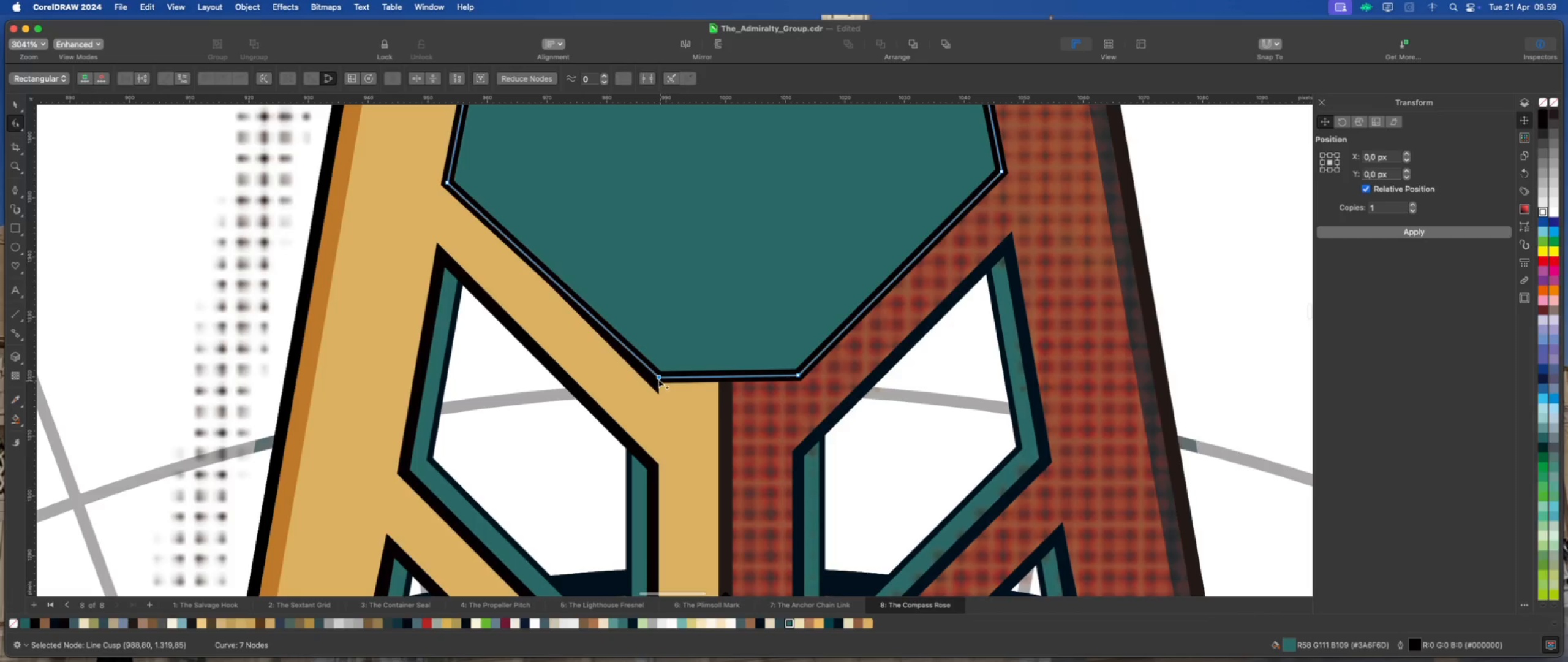 
left_click_drag(start_coordinate=[658, 378], to_coordinate=[658, 393])
 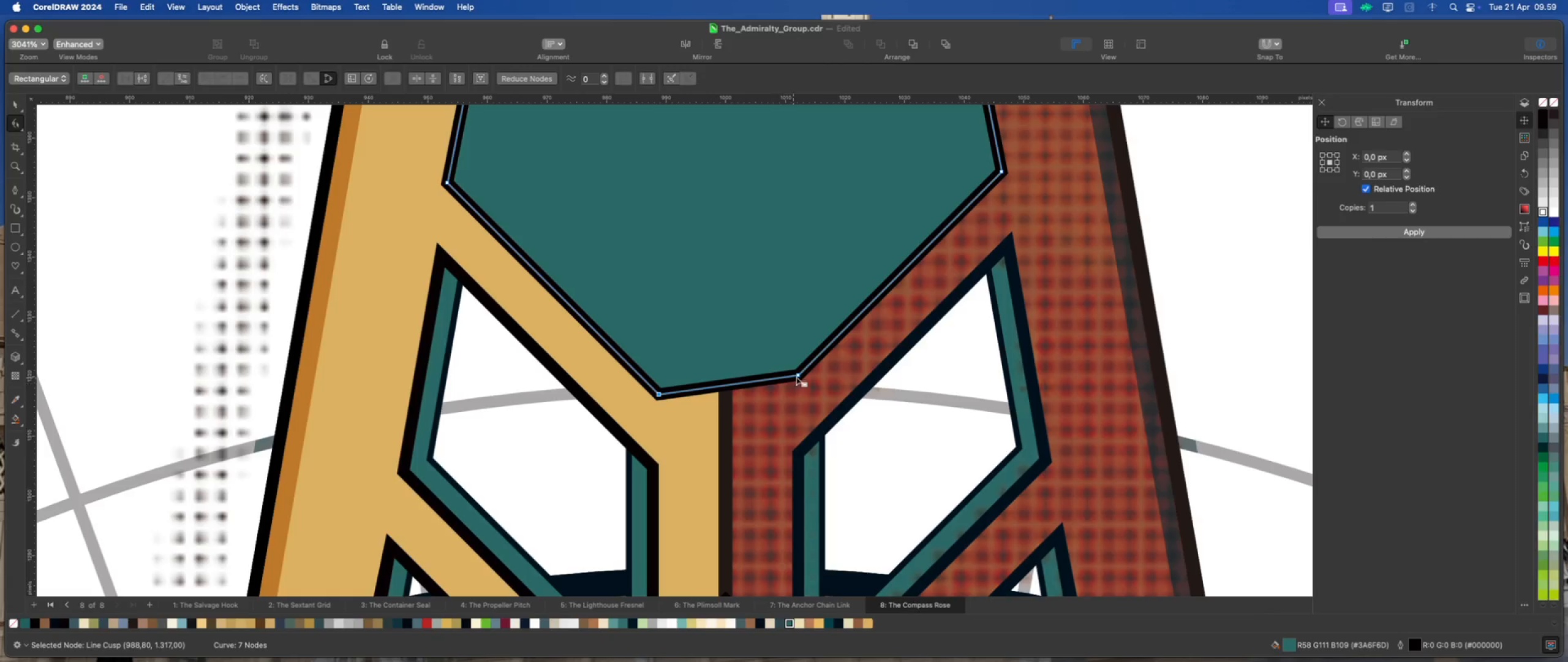 
left_click_drag(start_coordinate=[799, 375], to_coordinate=[795, 390])
 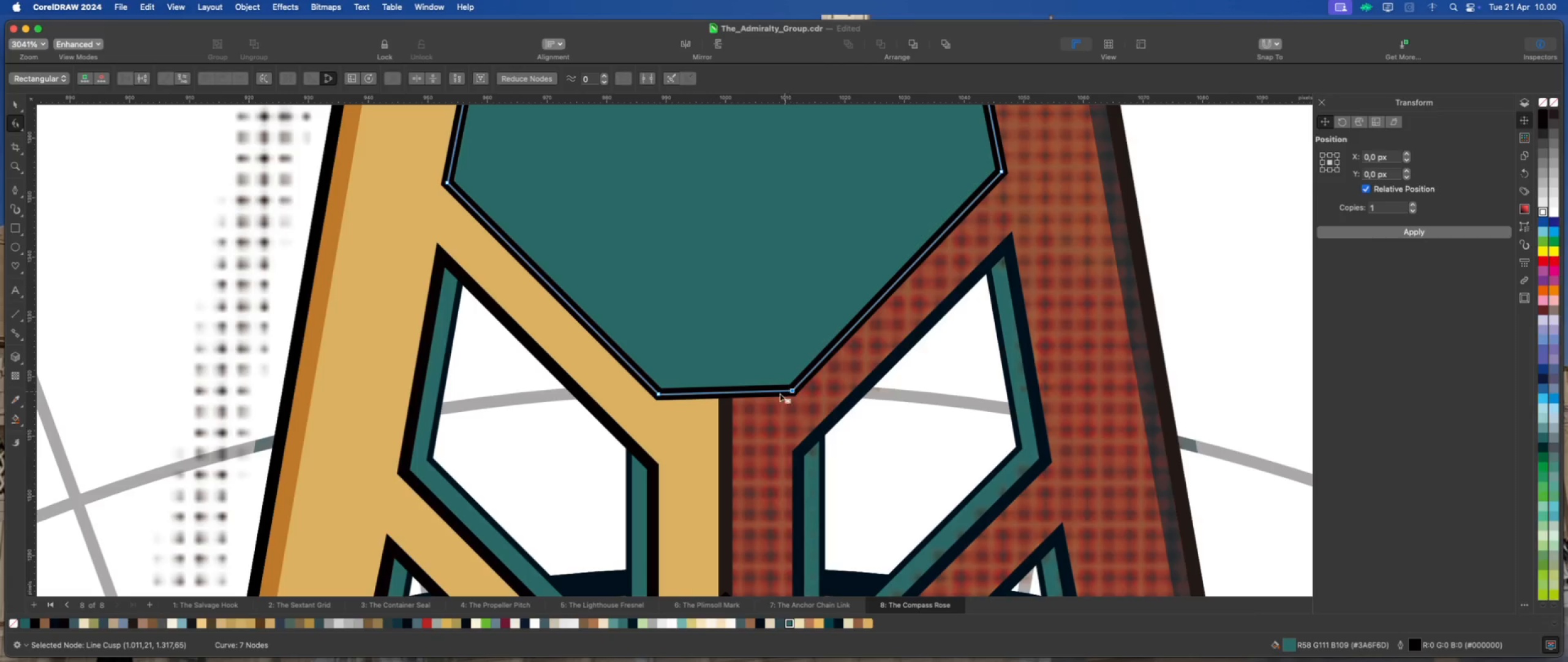 
hold_key(key=ShiftLeft, duration=1.64)
 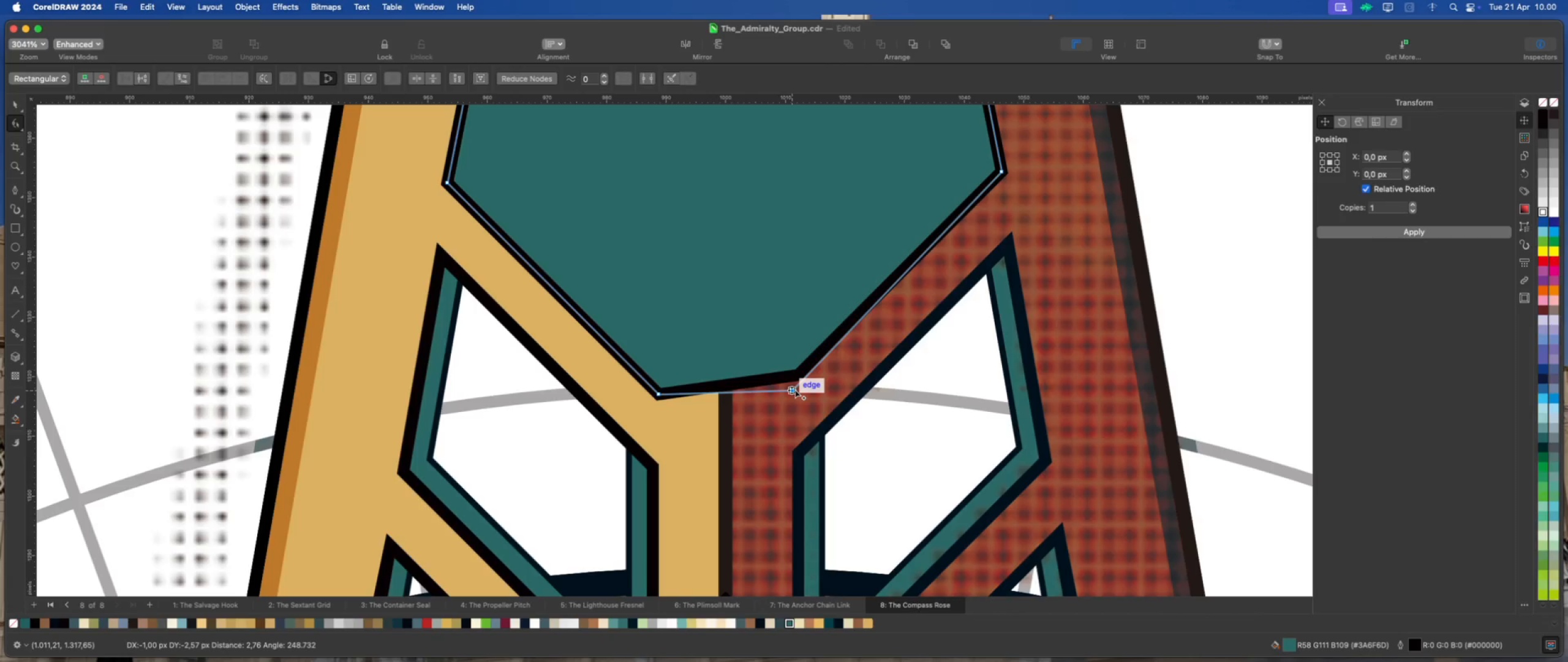 
scroll: coordinate [747, 315], scroll_direction: down, amount: 9.0
 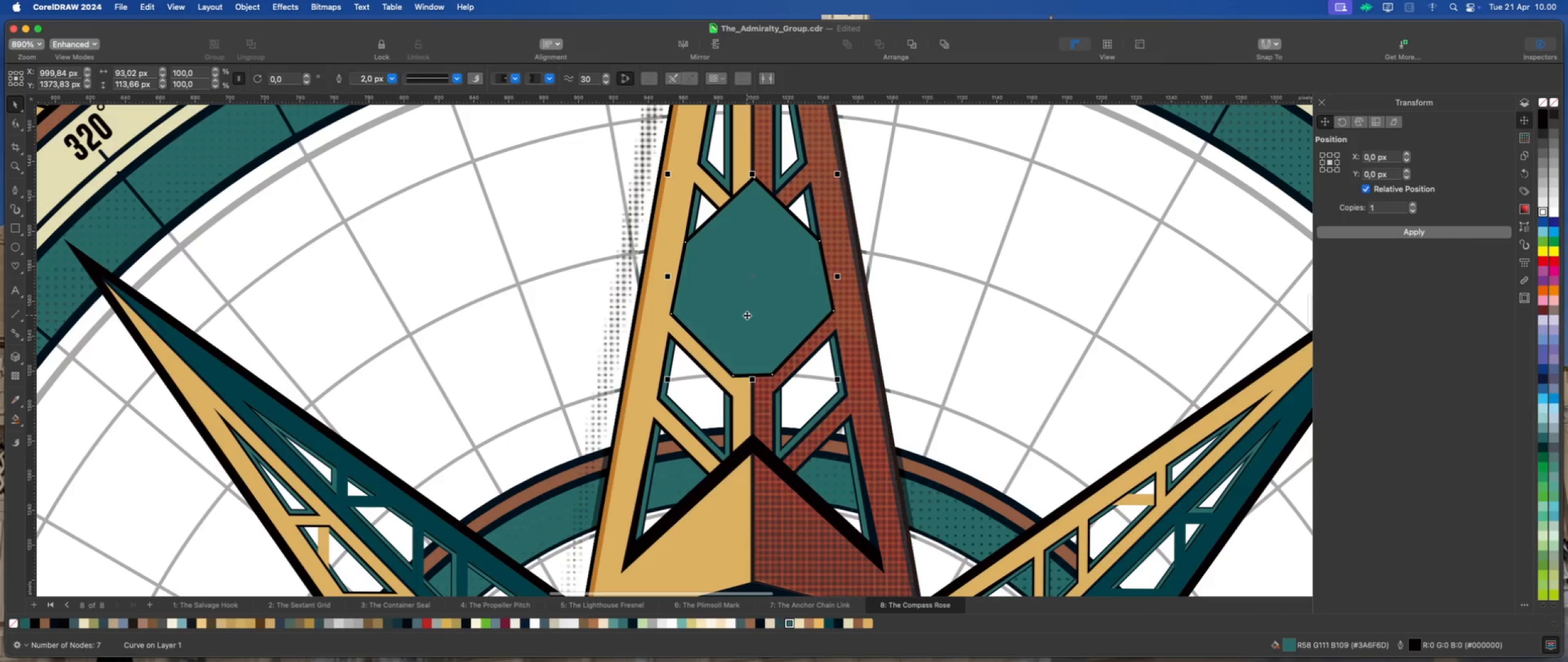 
scroll: coordinate [747, 315], scroll_direction: up, amount: 1.0
 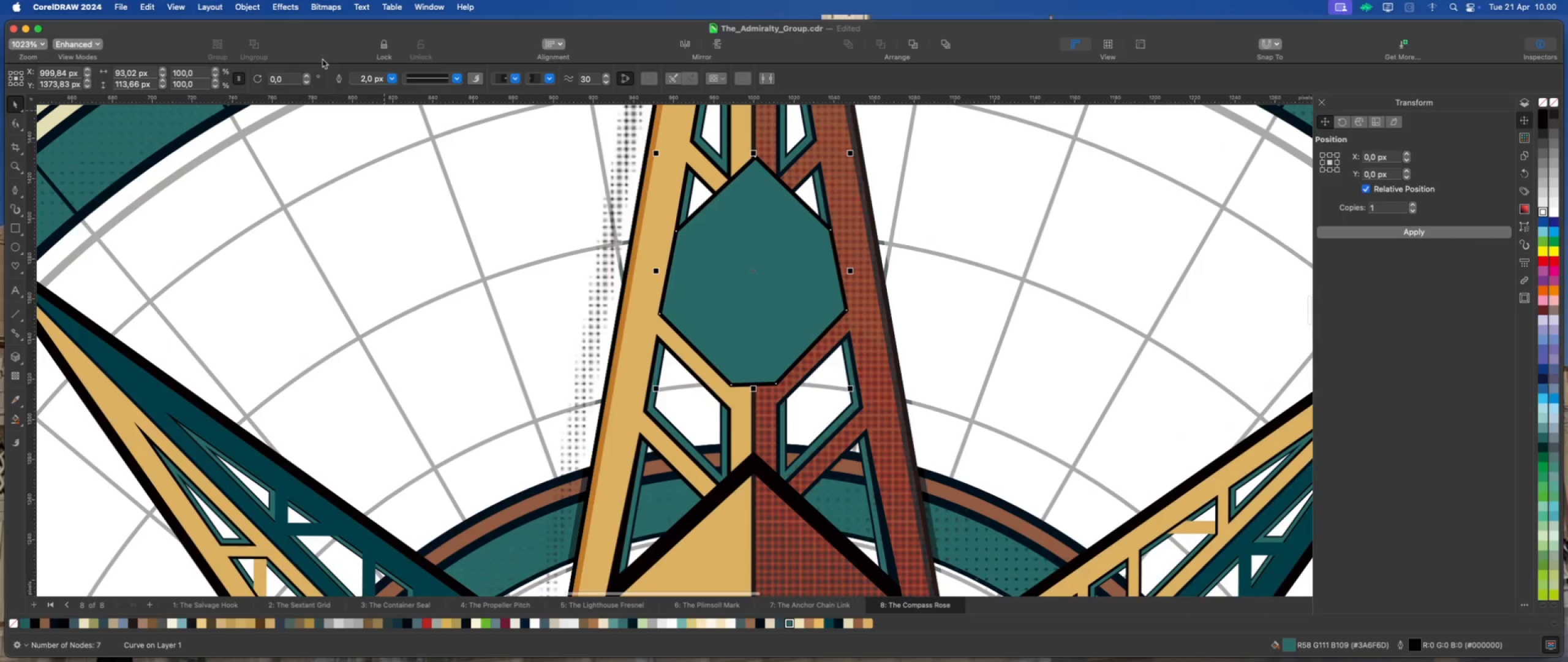 
left_click([247, 9])
 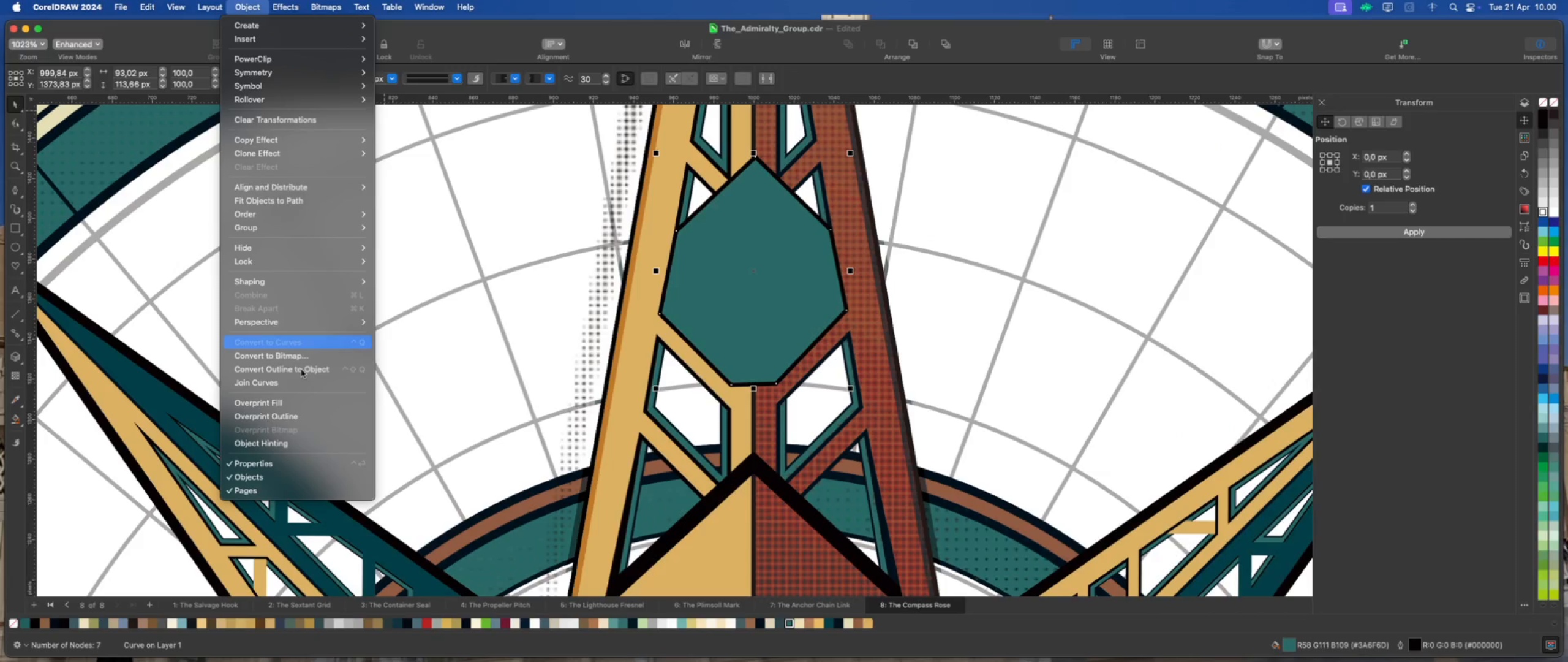 
left_click([302, 368])
 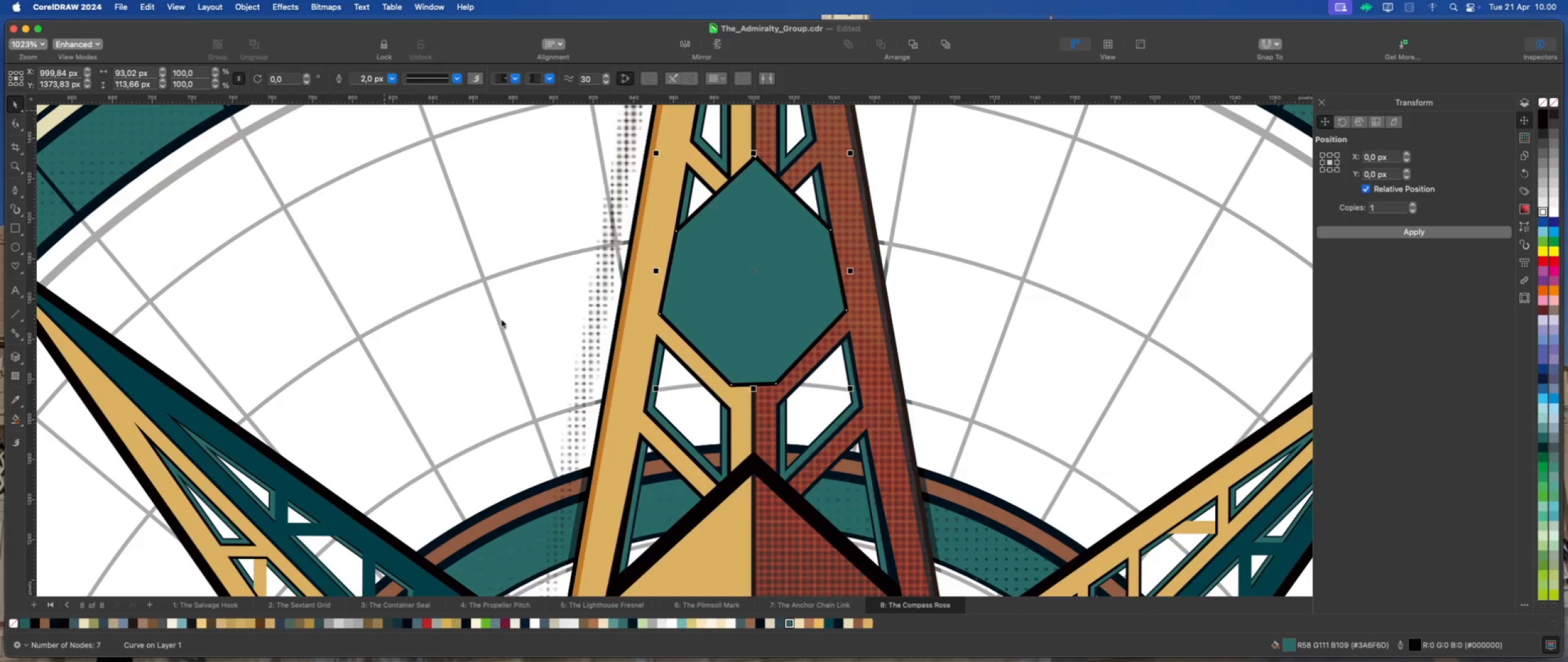 
scroll: coordinate [612, 285], scroll_direction: down, amount: 9.0
 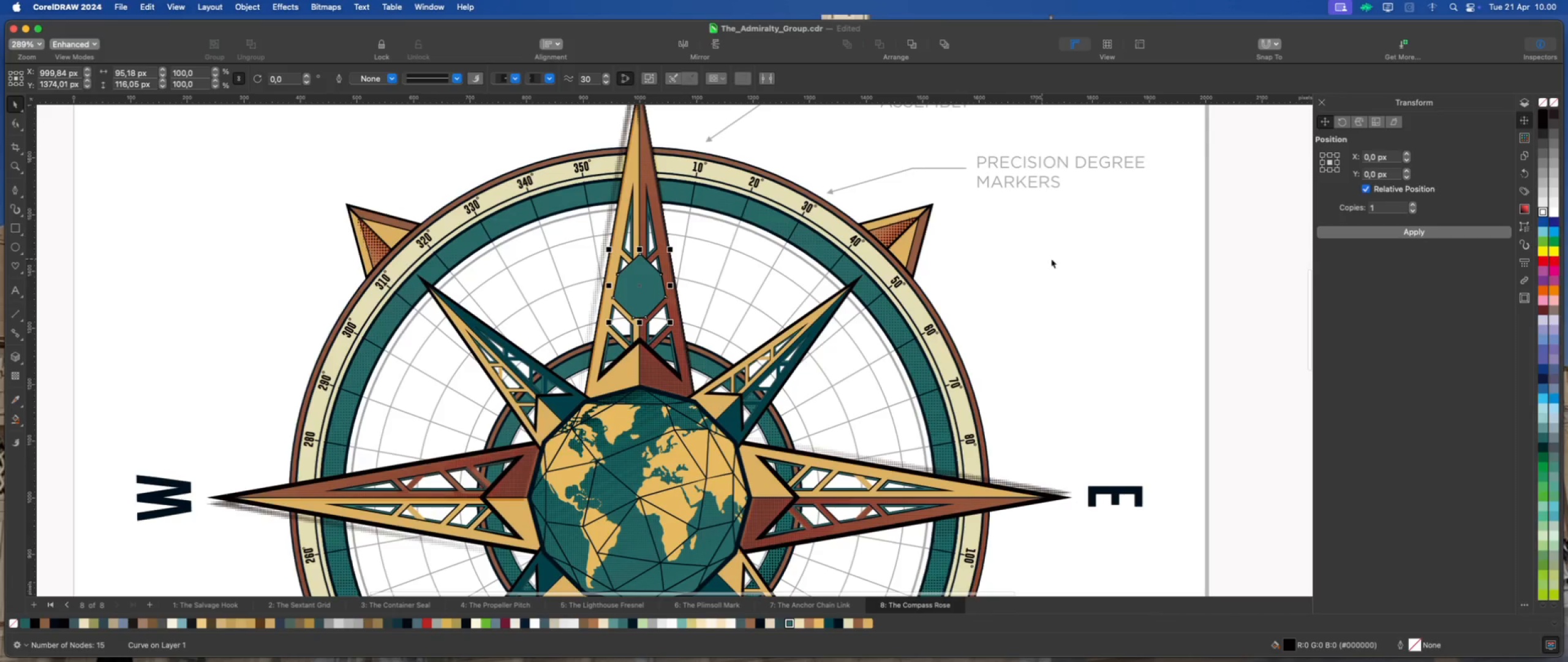 
left_click([1064, 254])
 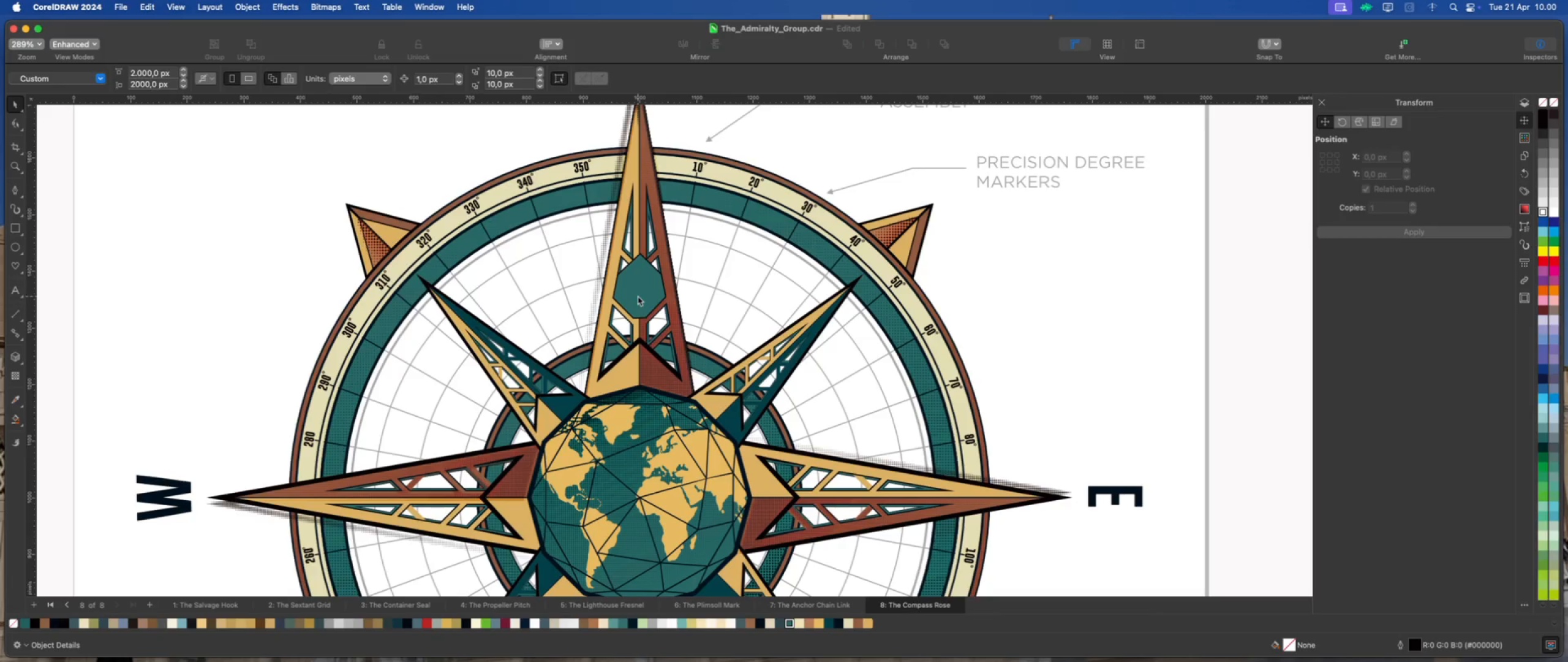 
wait(8.88)
 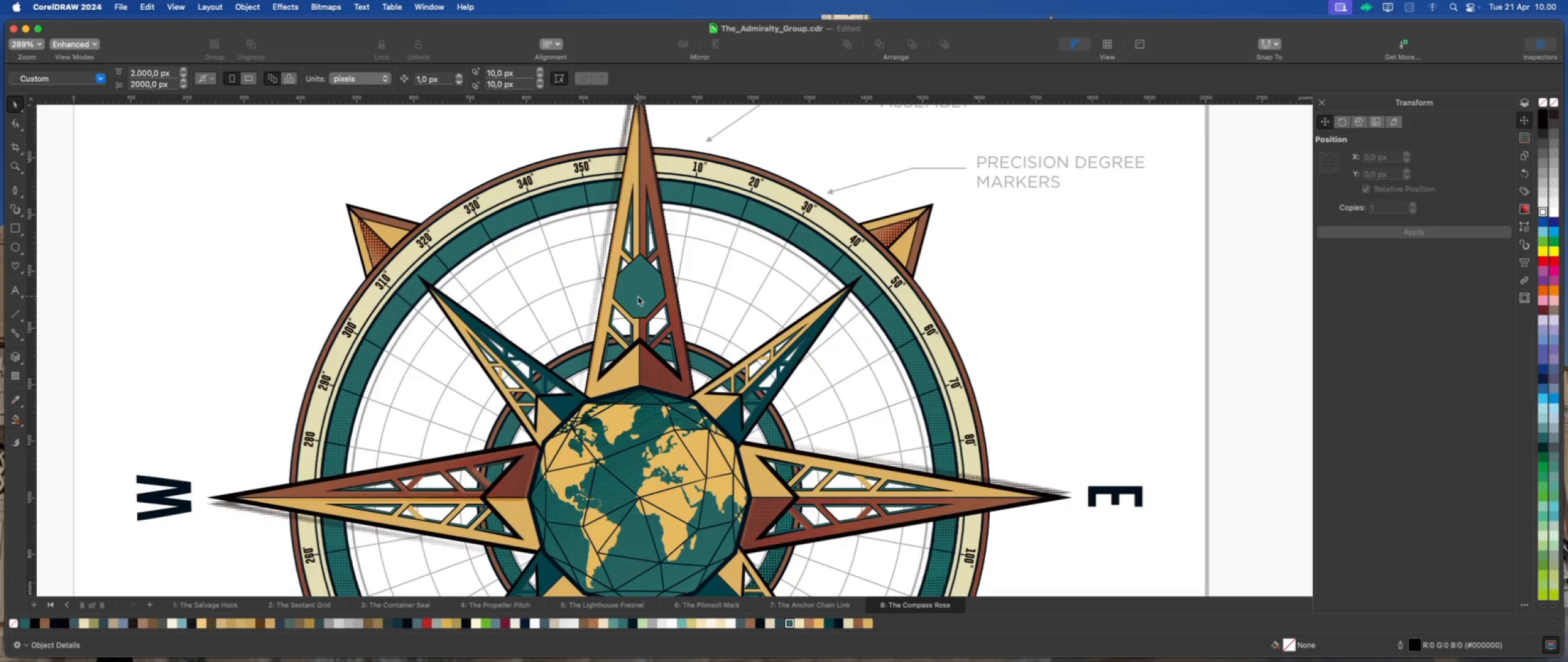 
scroll: coordinate [265, 187], scroll_direction: down, amount: 2.0
 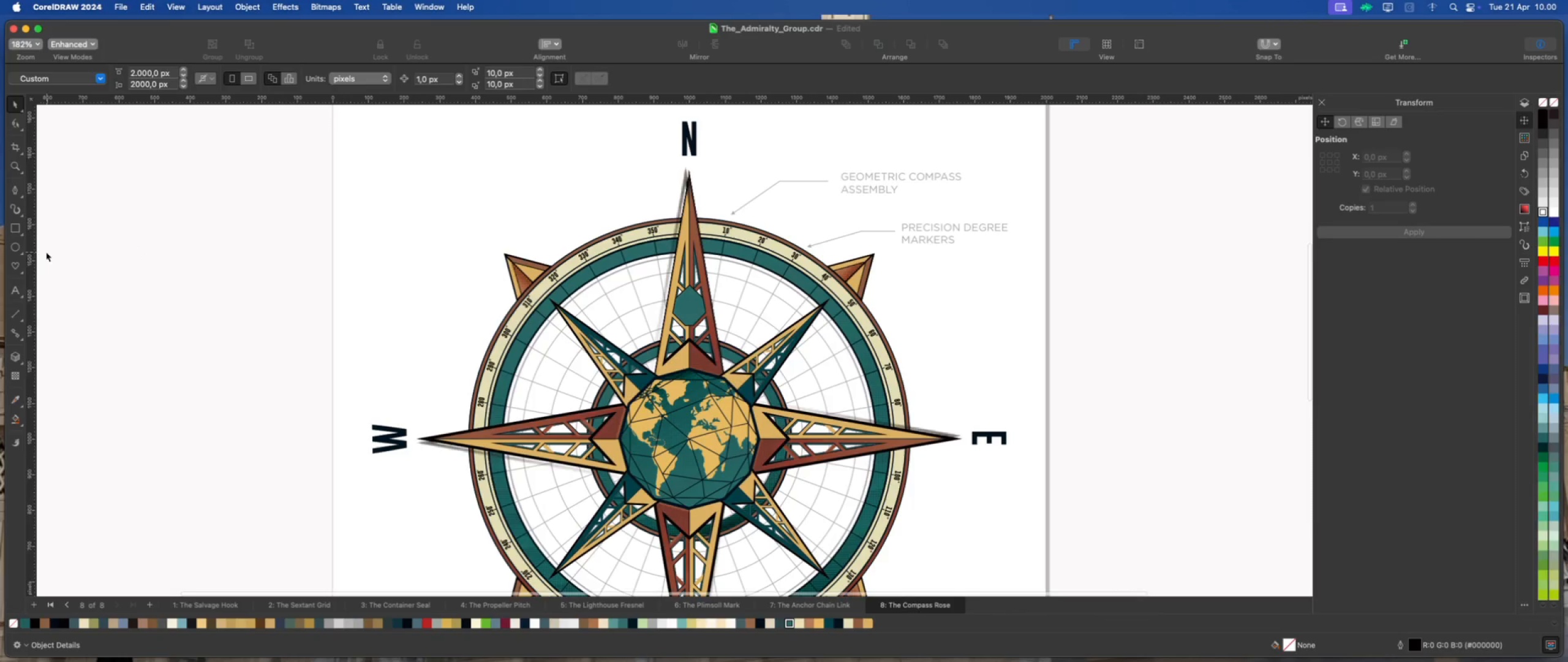 
left_click([15, 249])
 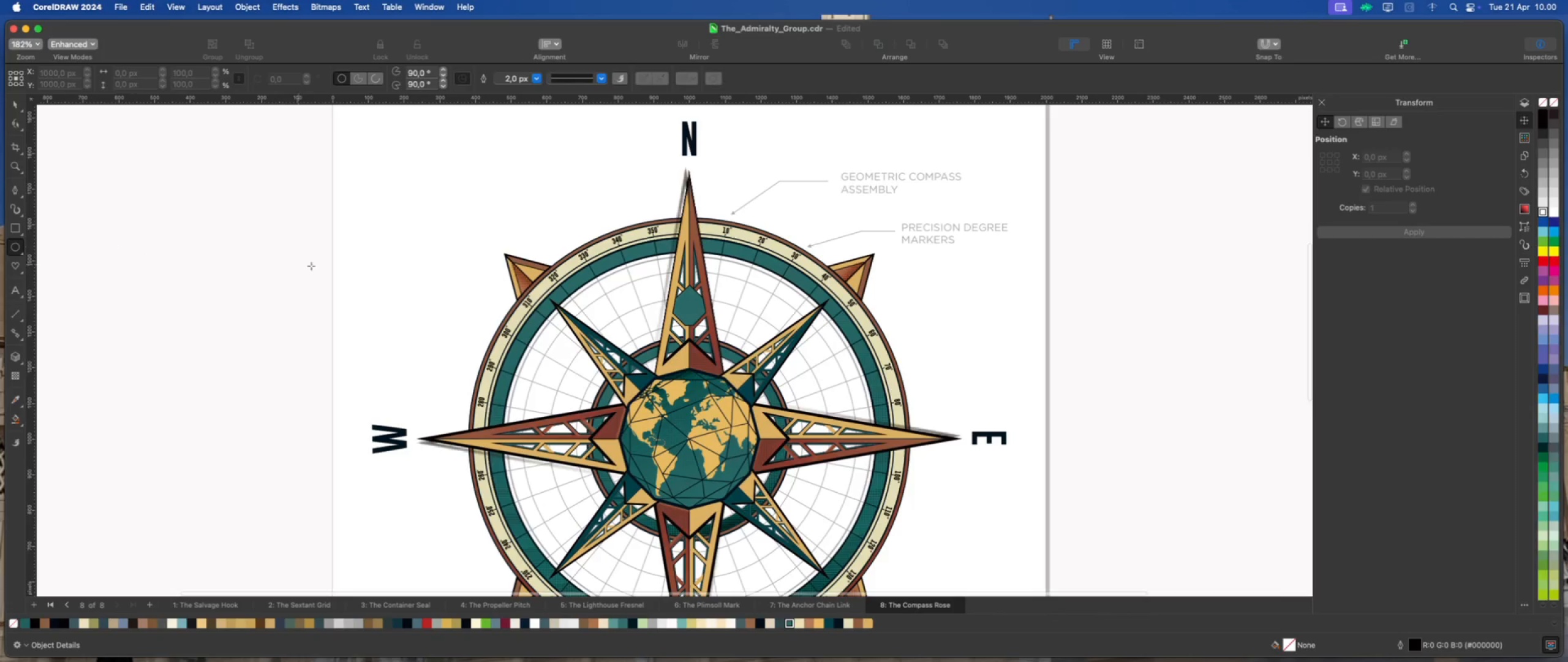 
scroll: coordinate [586, 313], scroll_direction: down, amount: 2.0
 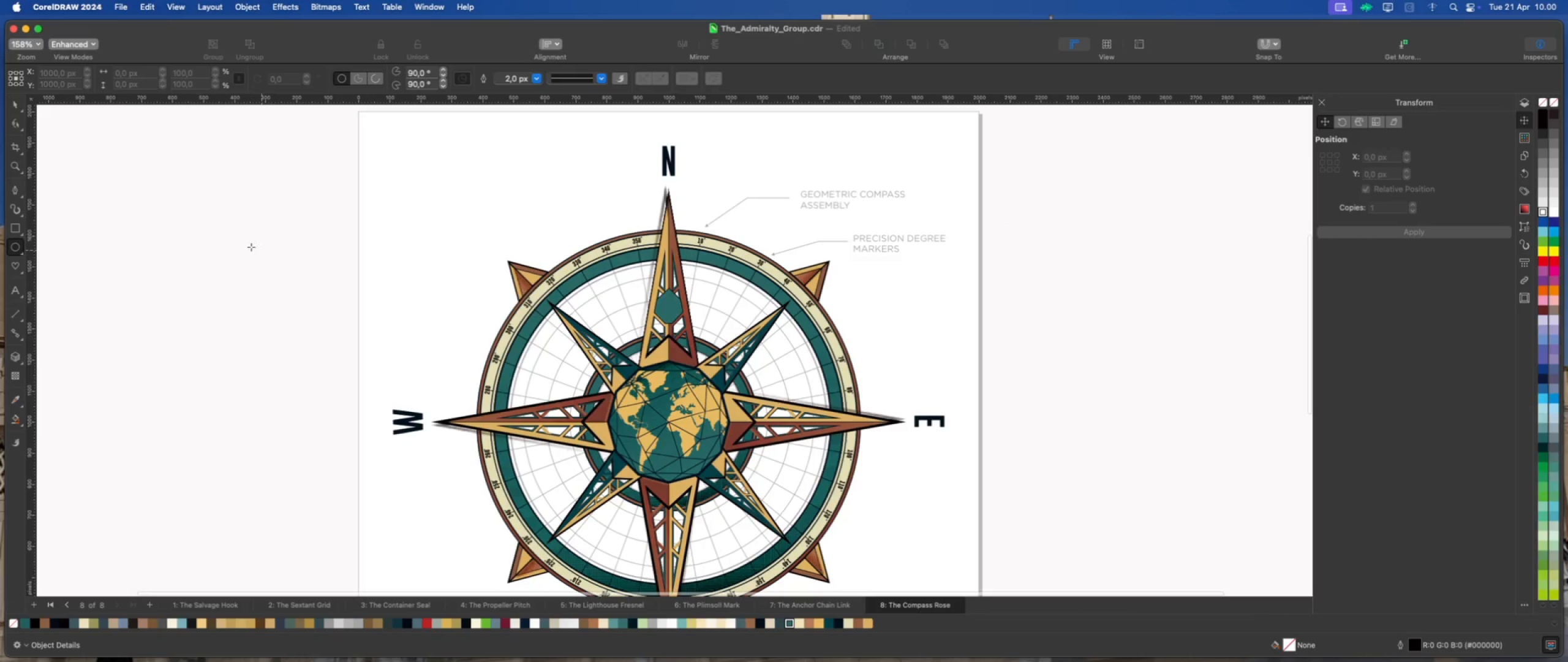 
scroll: coordinate [210, 221], scroll_direction: up, amount: 3.0
 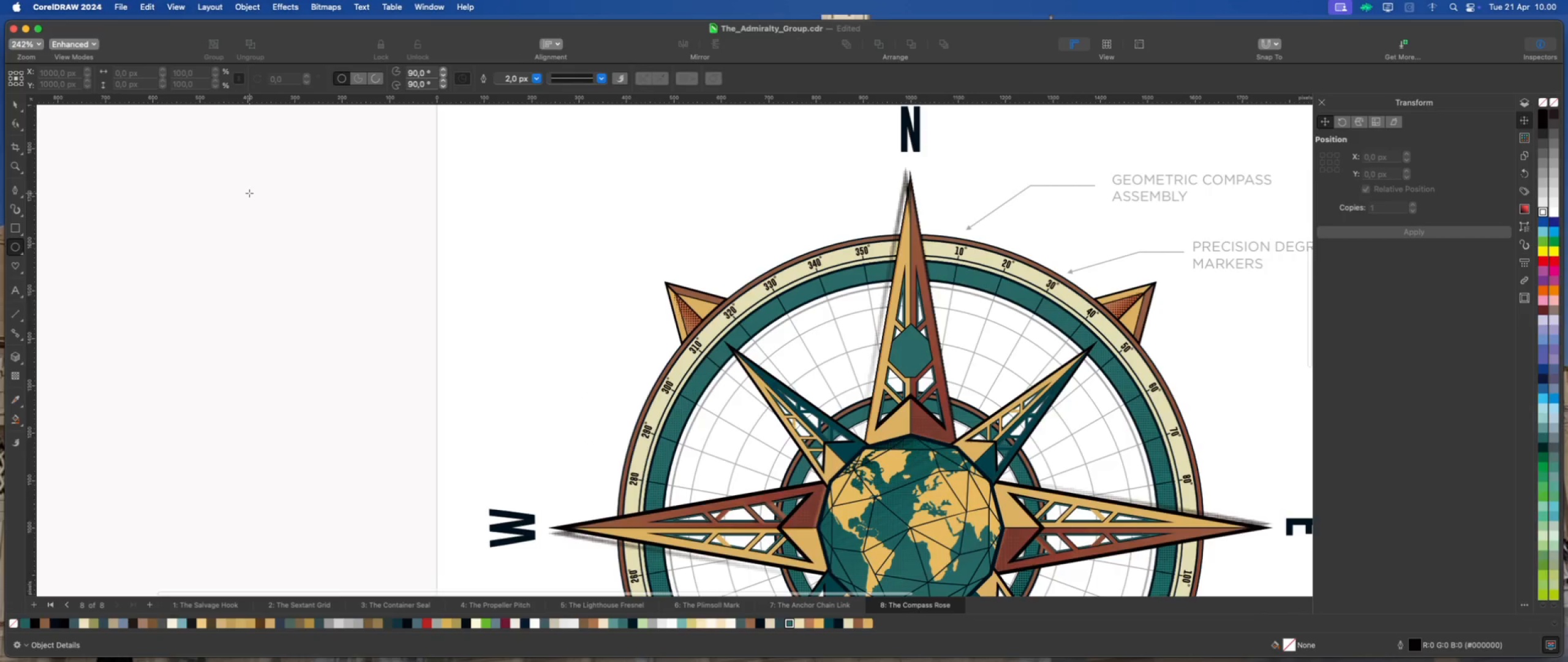 
hold_key(key=CommandLeft, duration=2.74)
left_click_drag(start_coordinate=[249, 193], to_coordinate=[295, 242])
 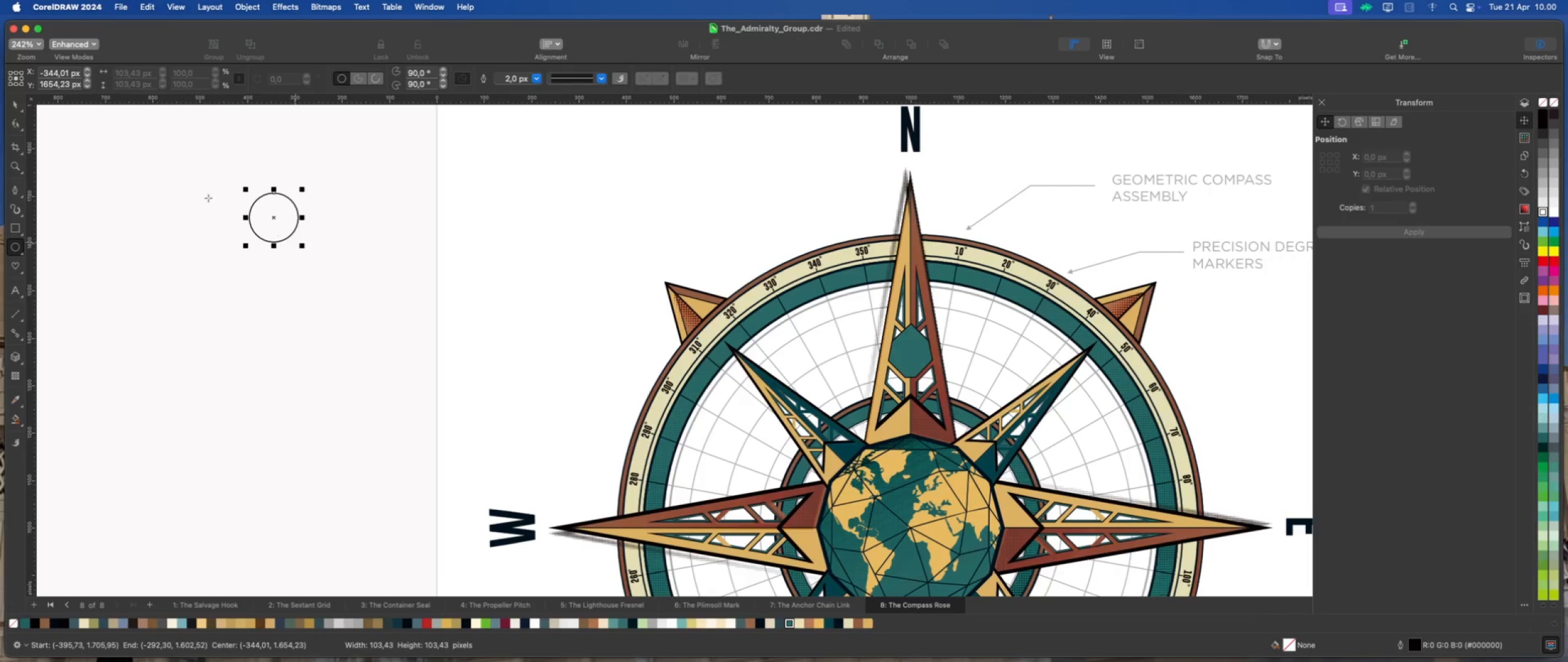 
scroll: coordinate [202, 194], scroll_direction: up, amount: 2.0
 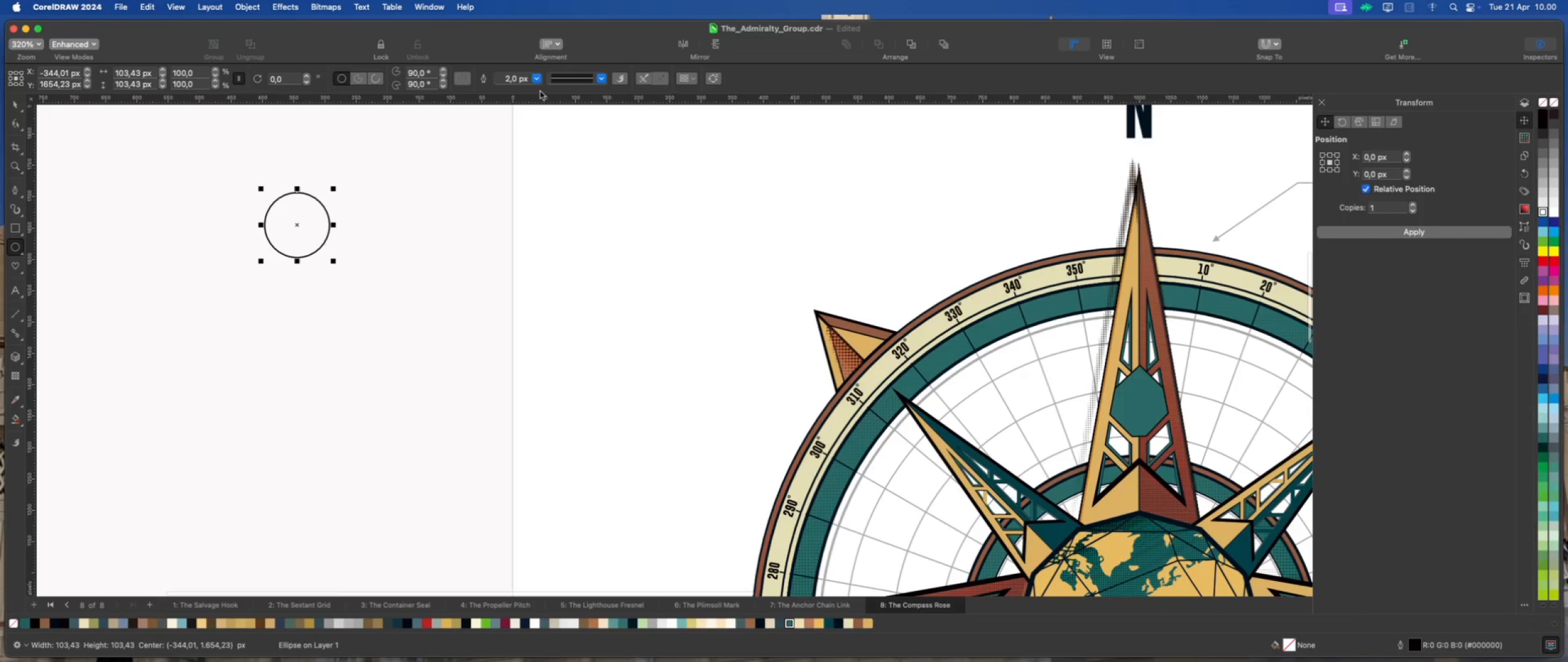 
left_click([538, 81])
 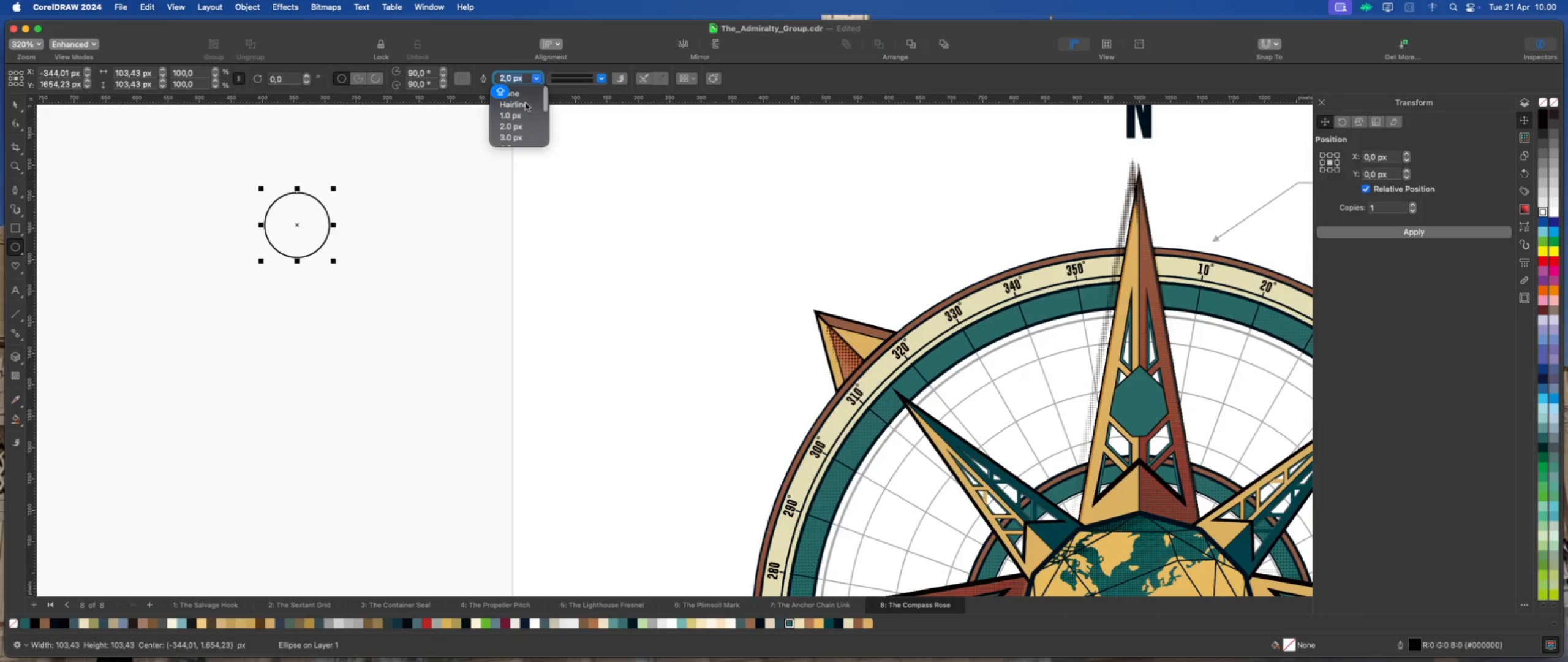 
scroll: coordinate [521, 115], scroll_direction: down, amount: 2.0
 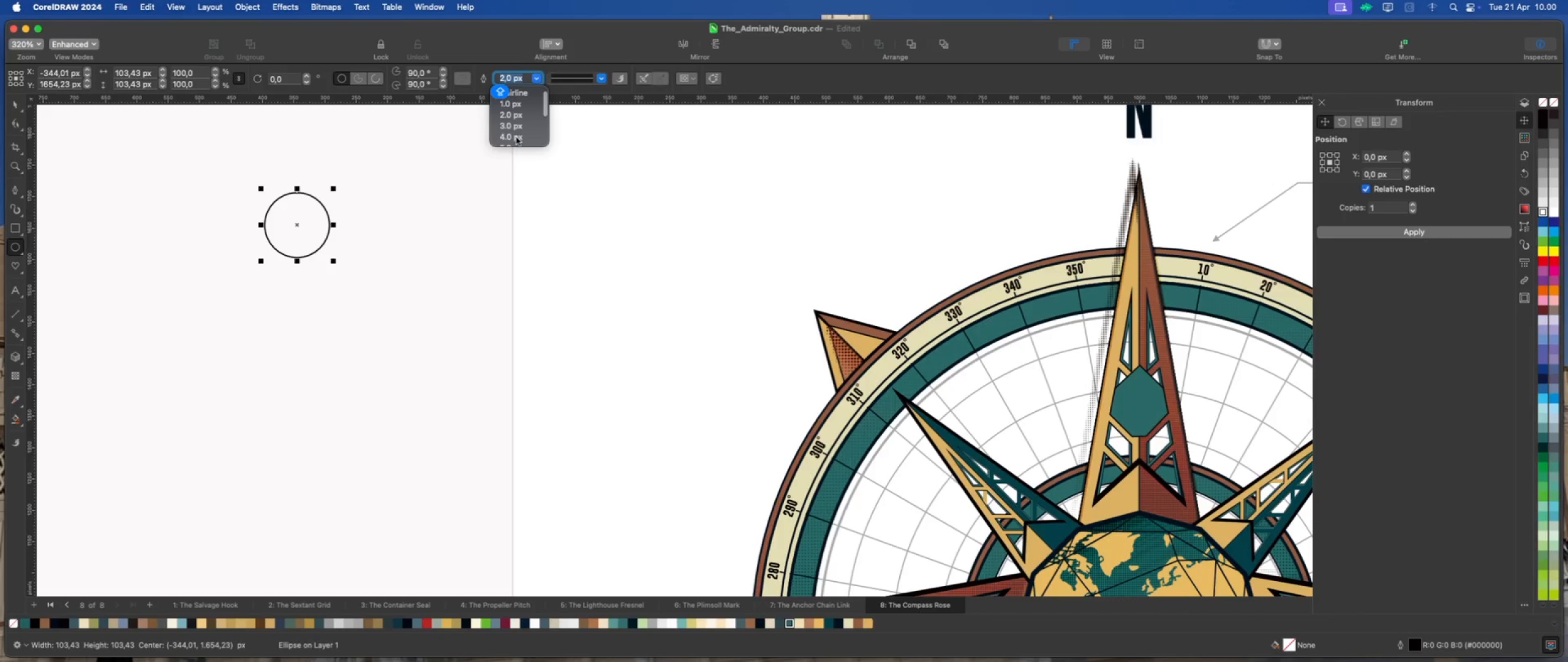 
left_click([516, 138])
 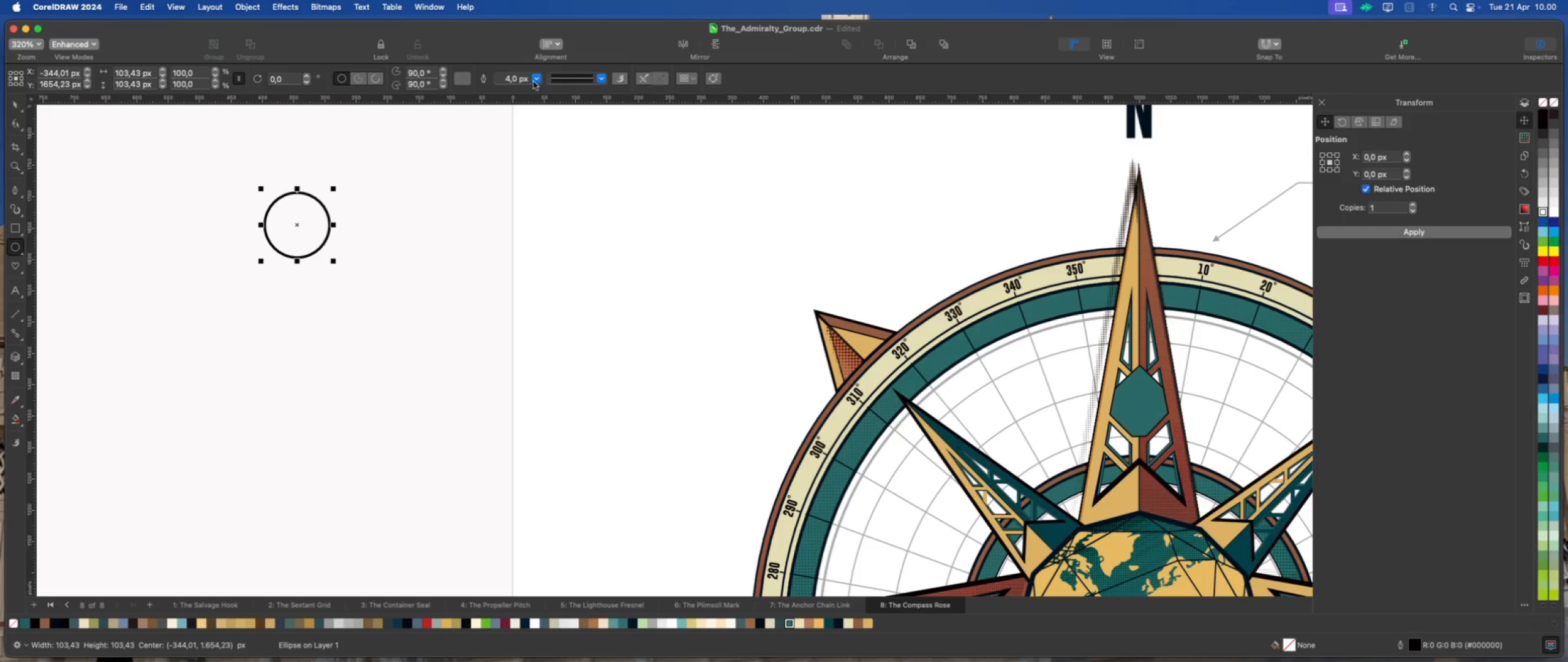 
left_click([535, 80])
 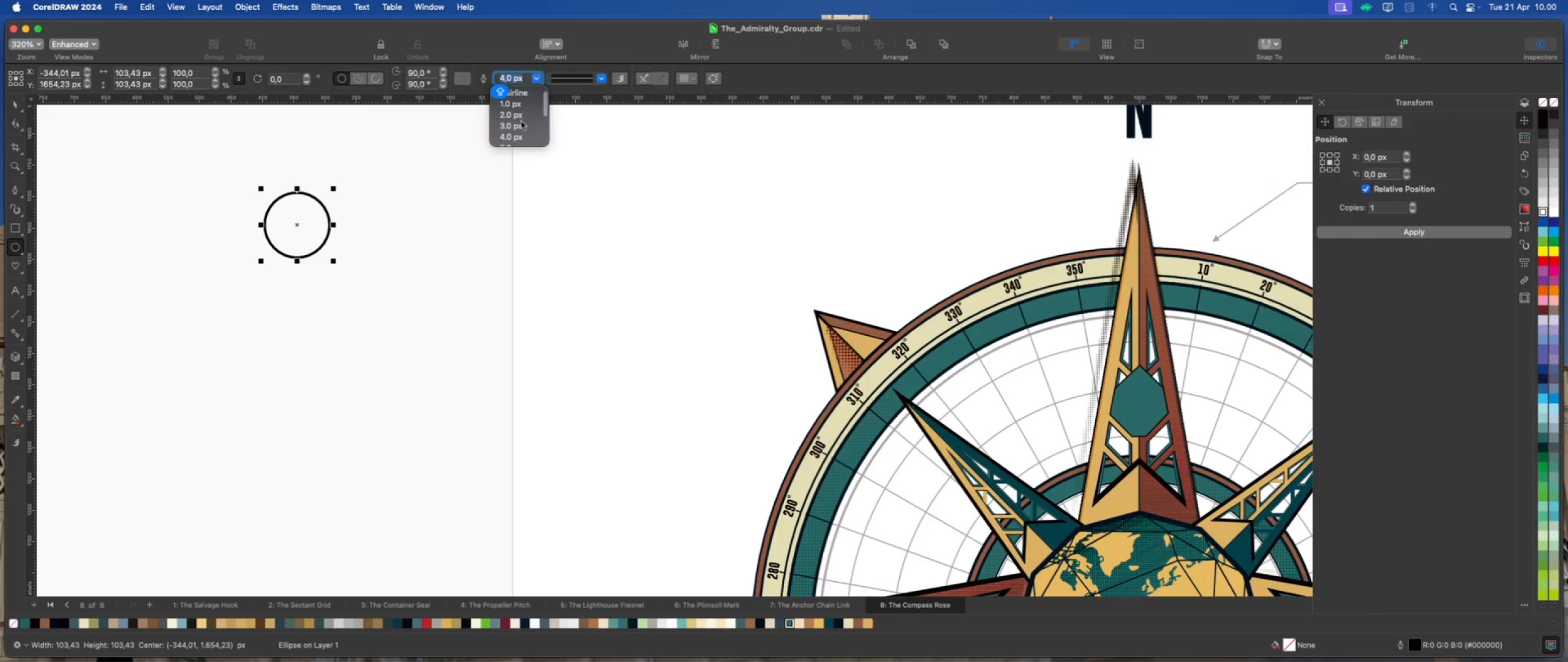 
scroll: coordinate [514, 134], scroll_direction: down, amount: 4.0
 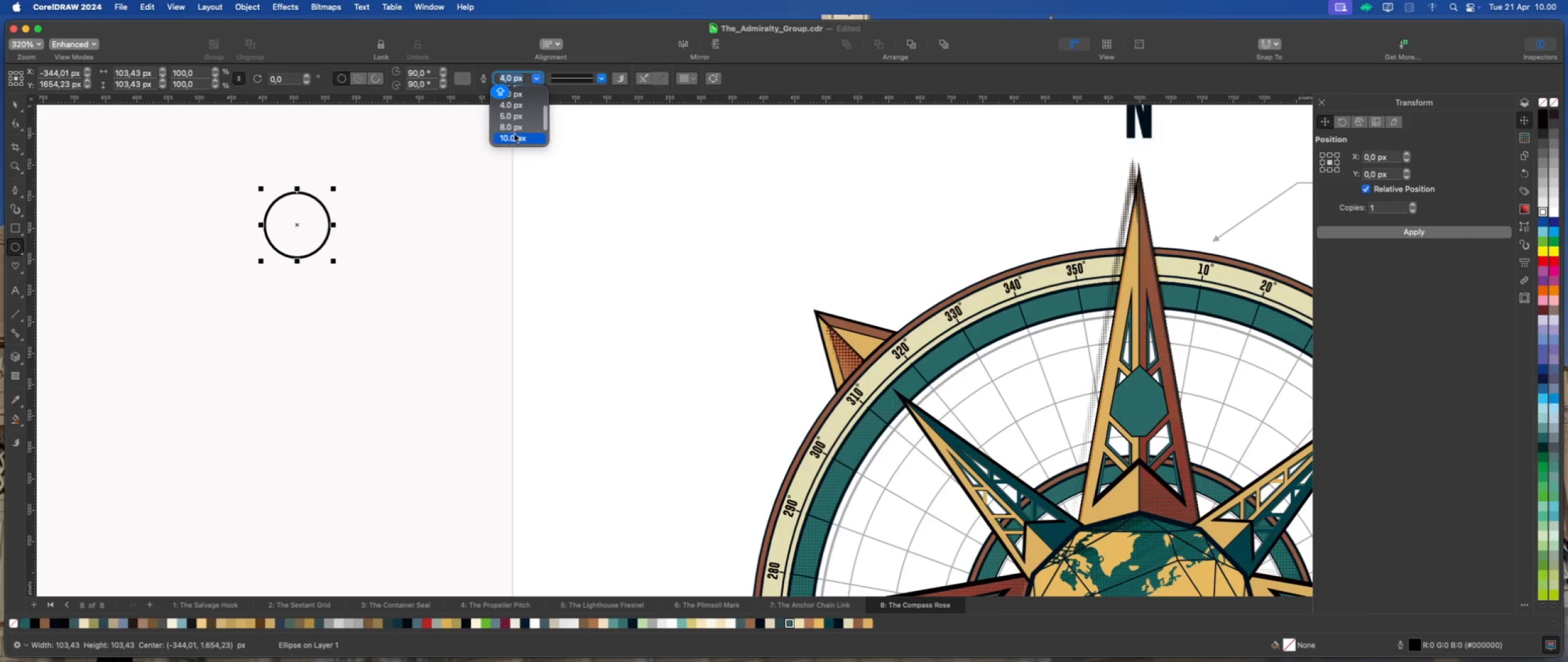 
left_click([514, 134])
 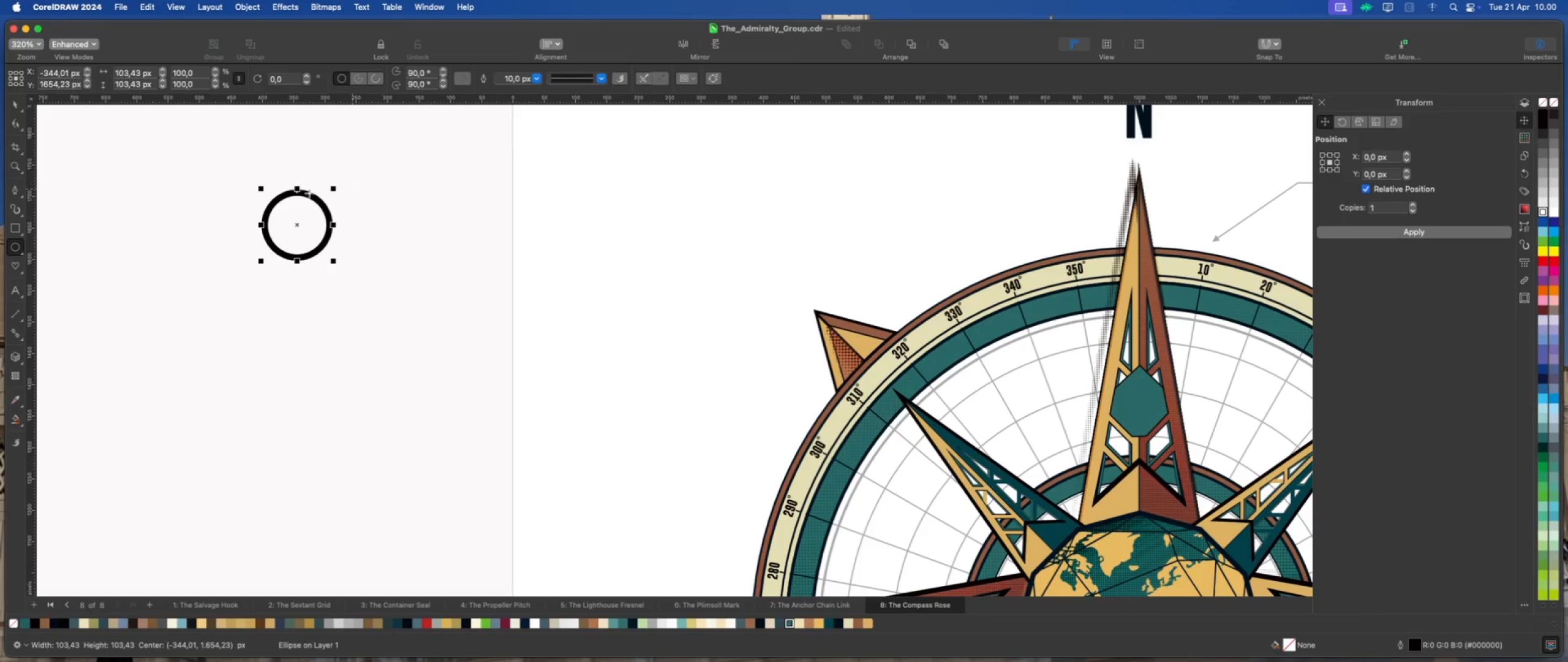 
scroll: coordinate [233, 204], scroll_direction: up, amount: 2.0
 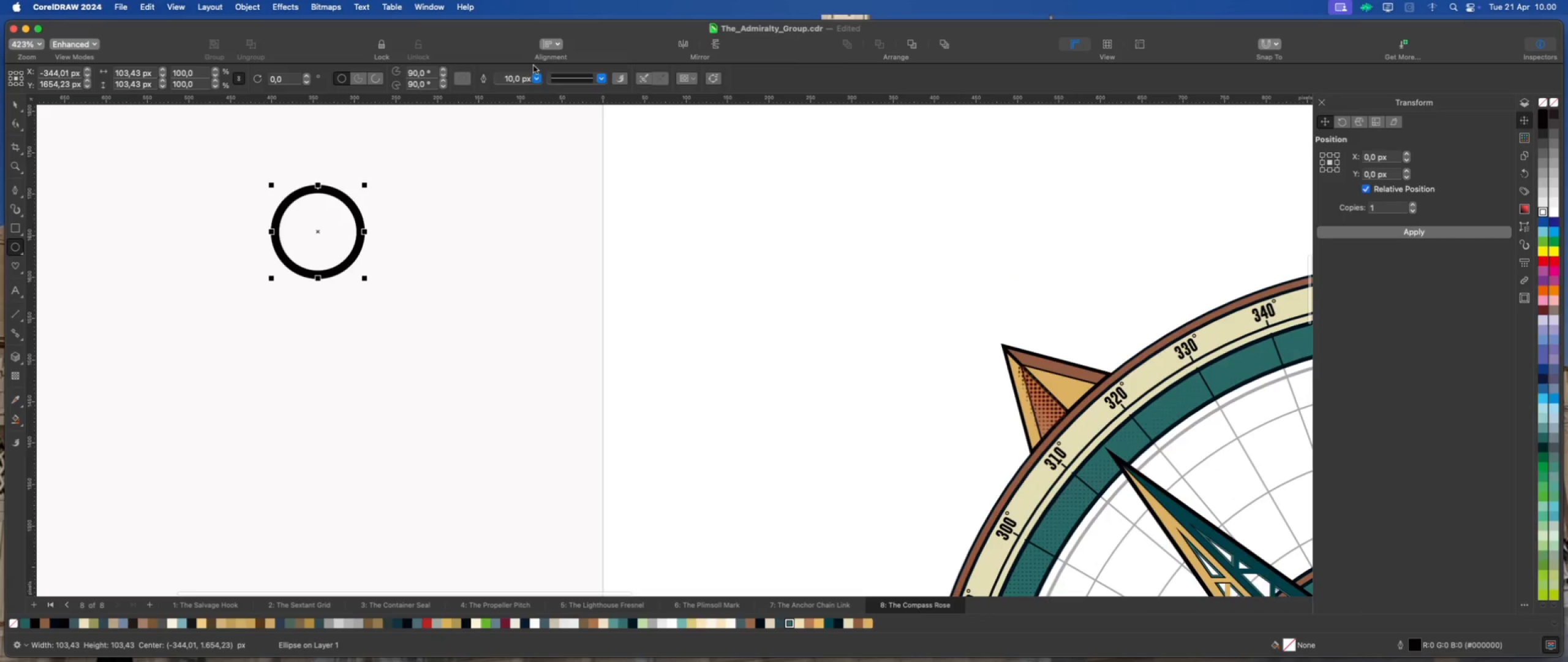 
left_click([537, 78])
 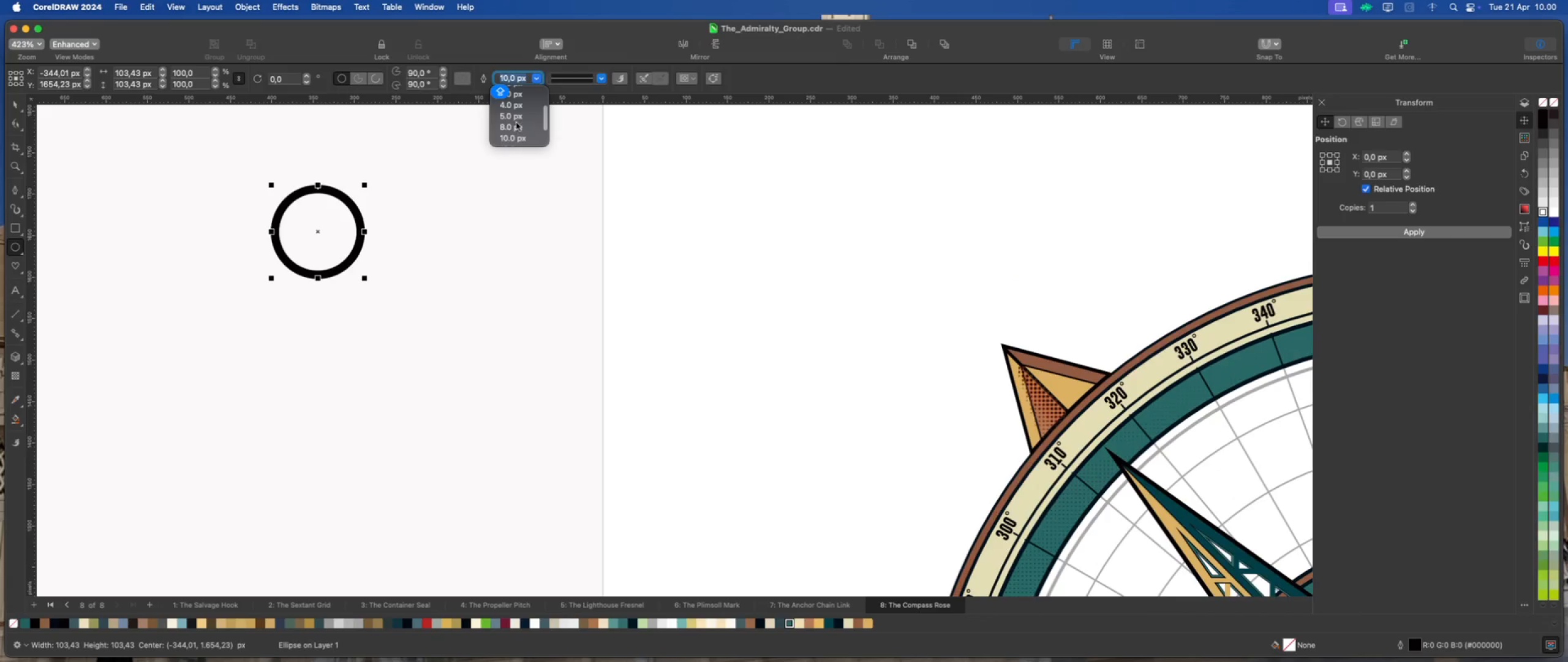 
left_click([516, 125])
 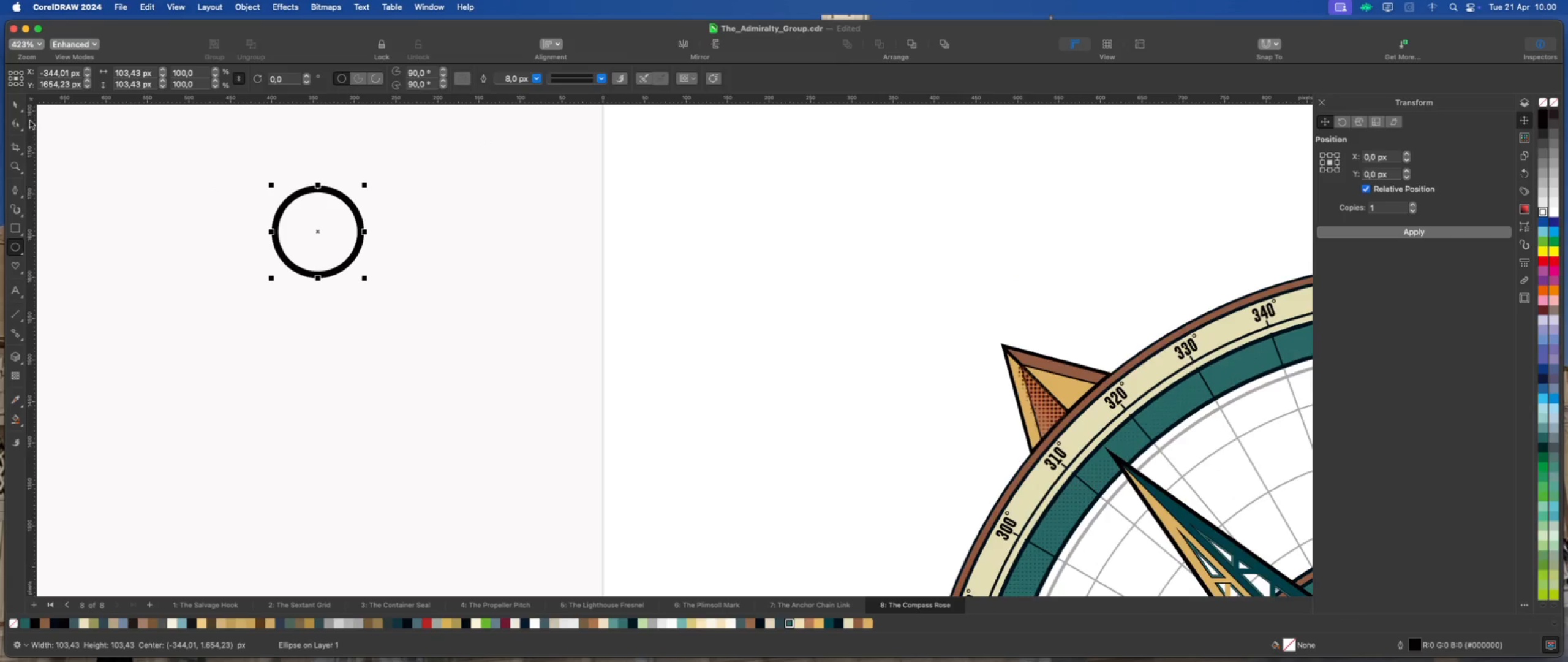 
left_click([14, 106])
 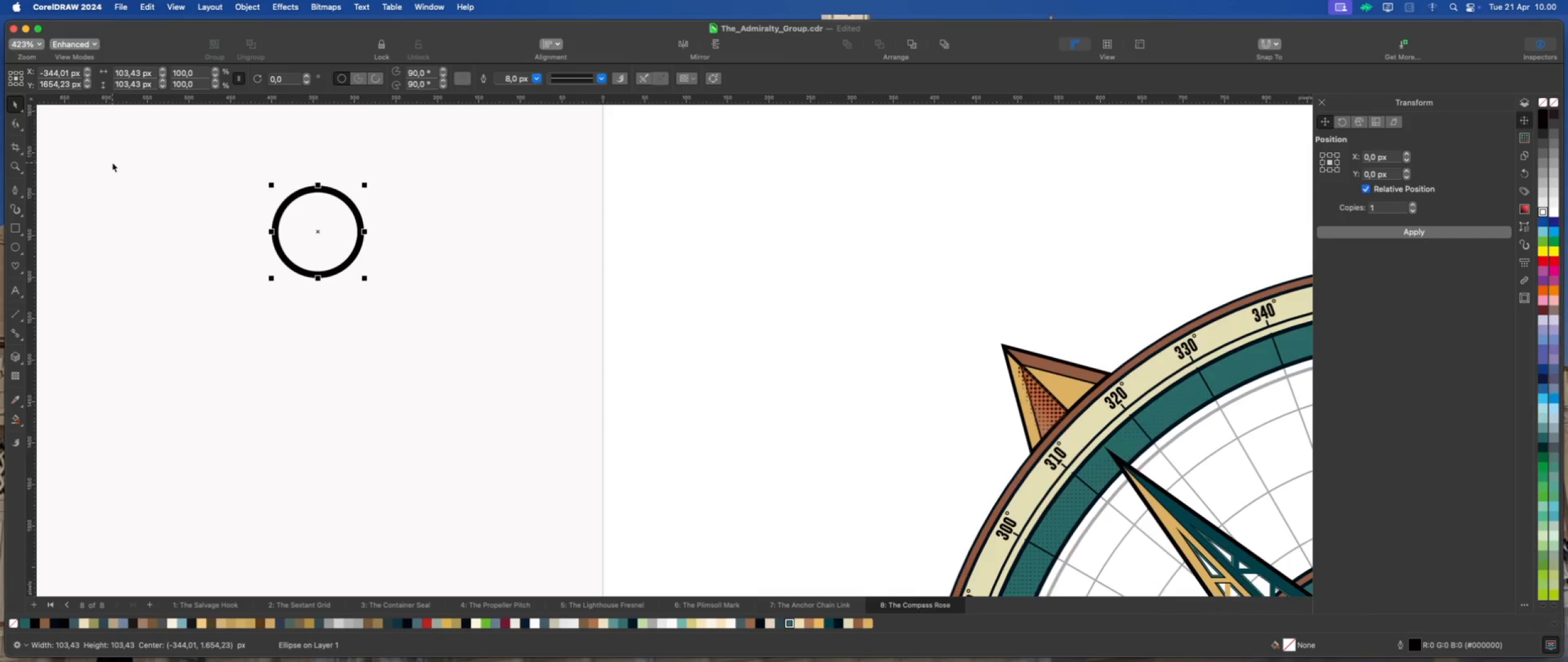 
scroll: coordinate [203, 178], scroll_direction: up, amount: 2.0
 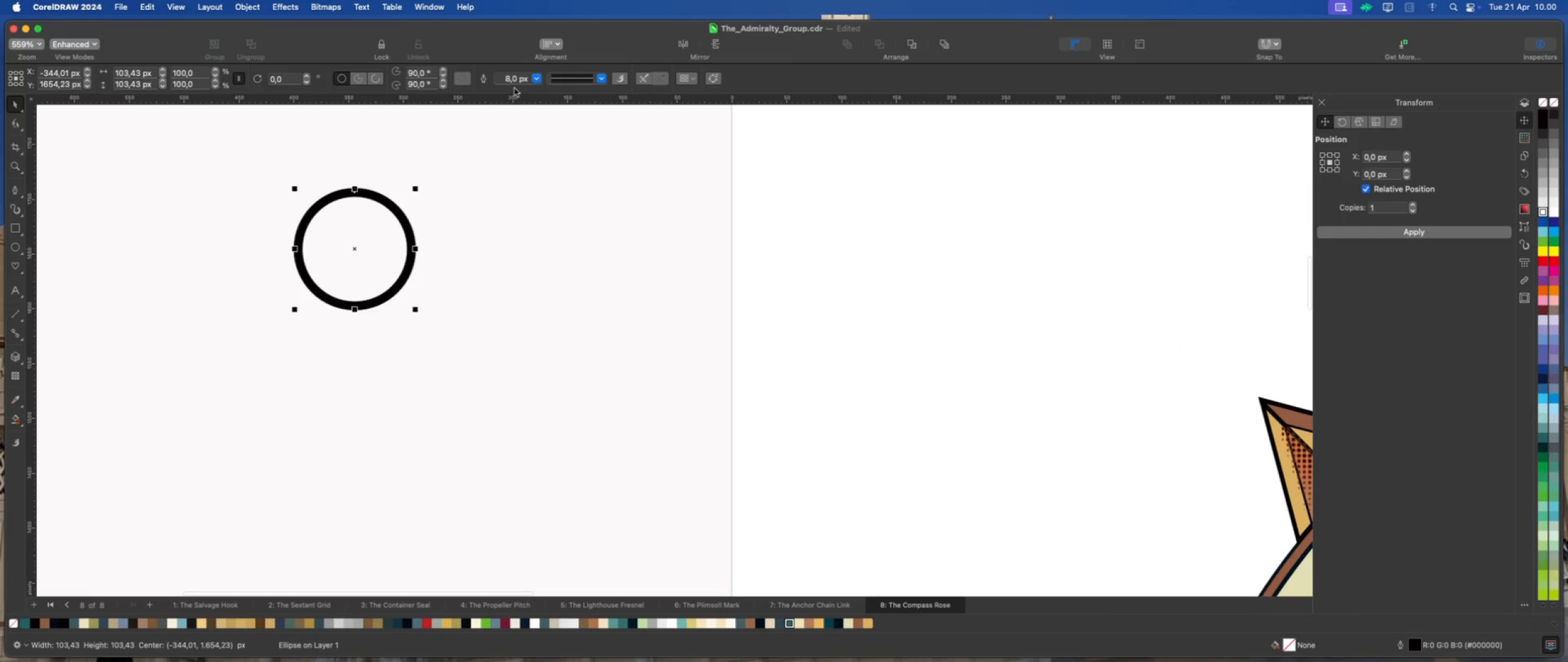 
left_click([533, 77])
 